 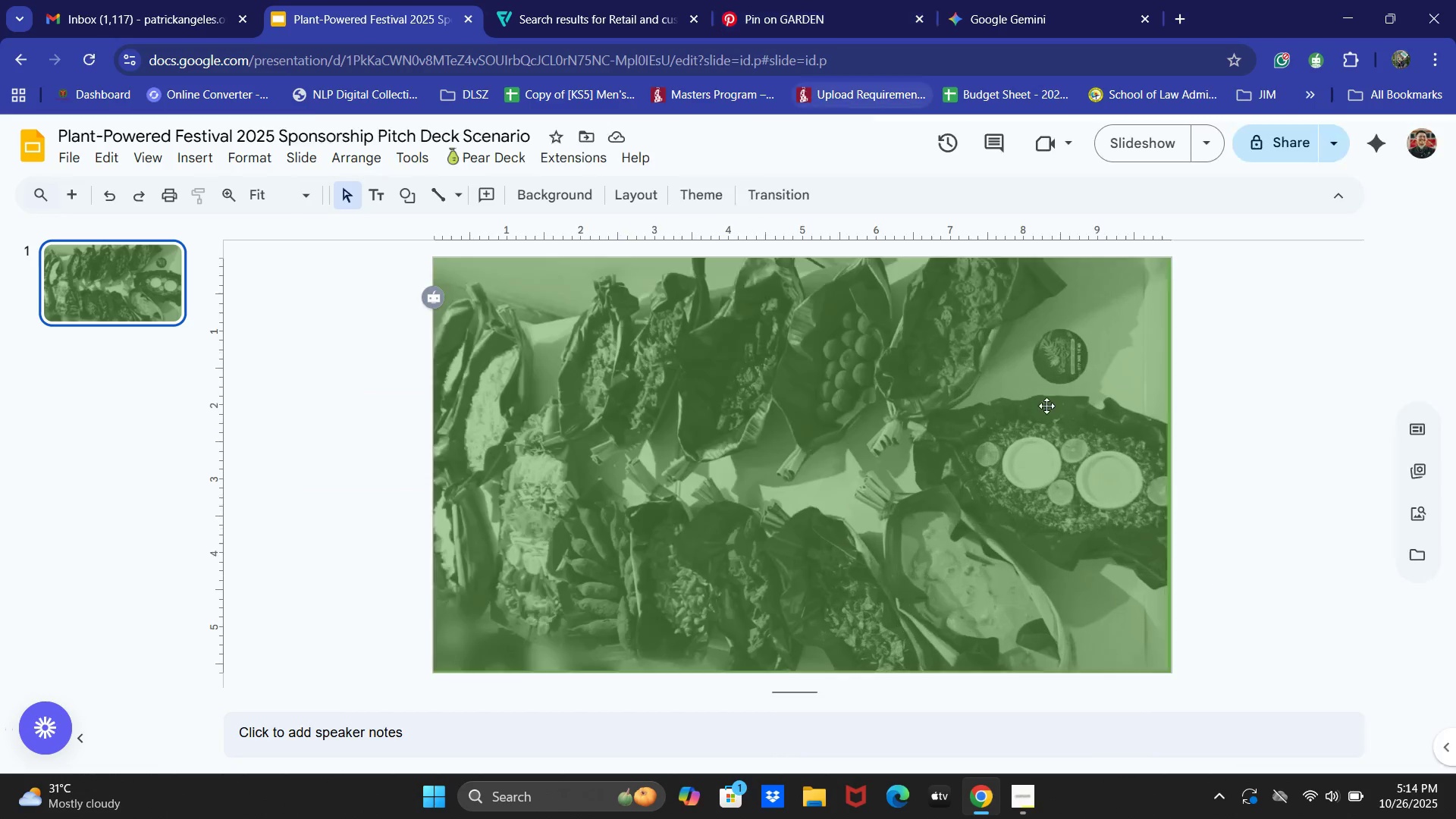 
left_click([300, 469])
 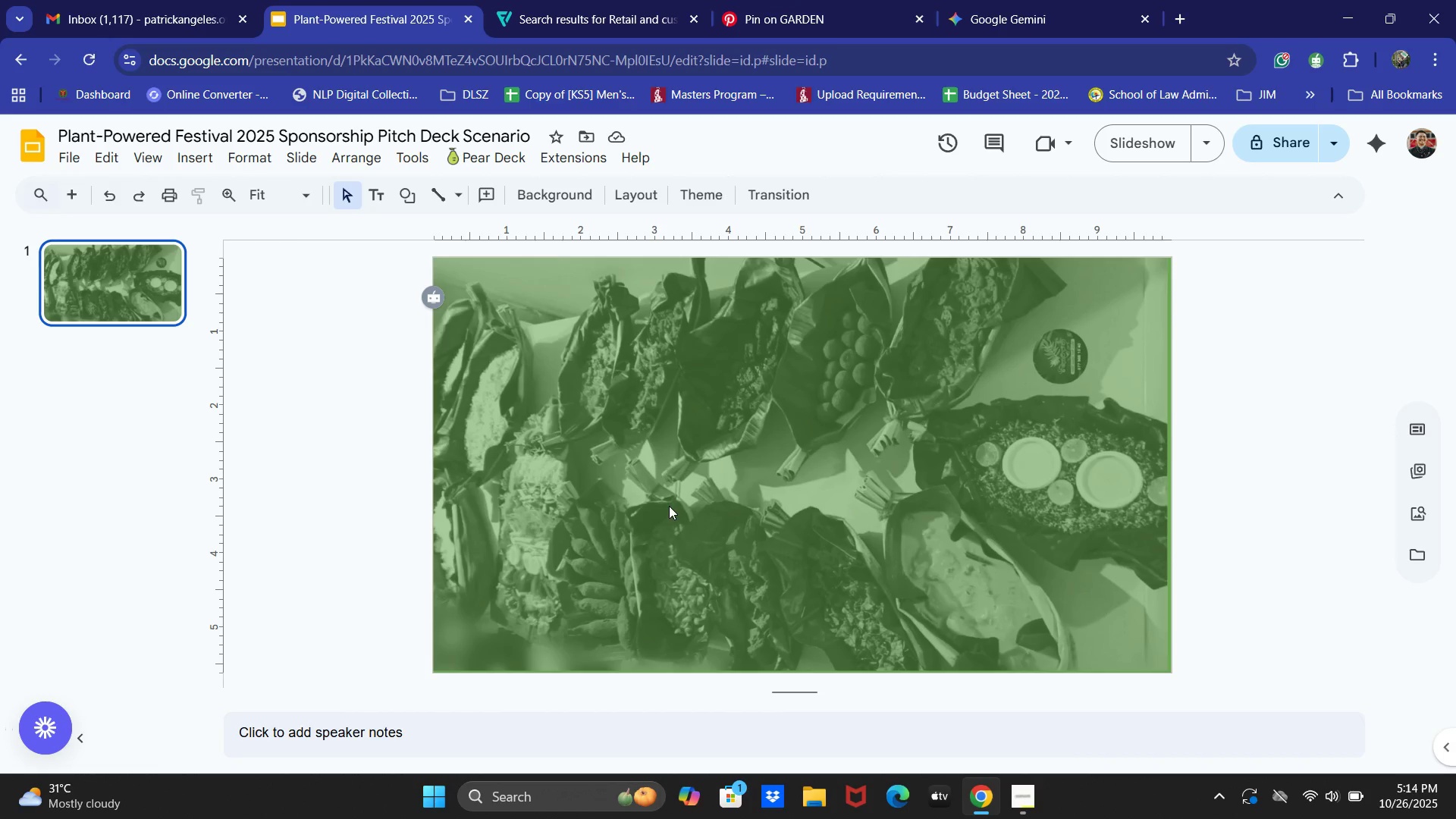 
wait(6.05)
 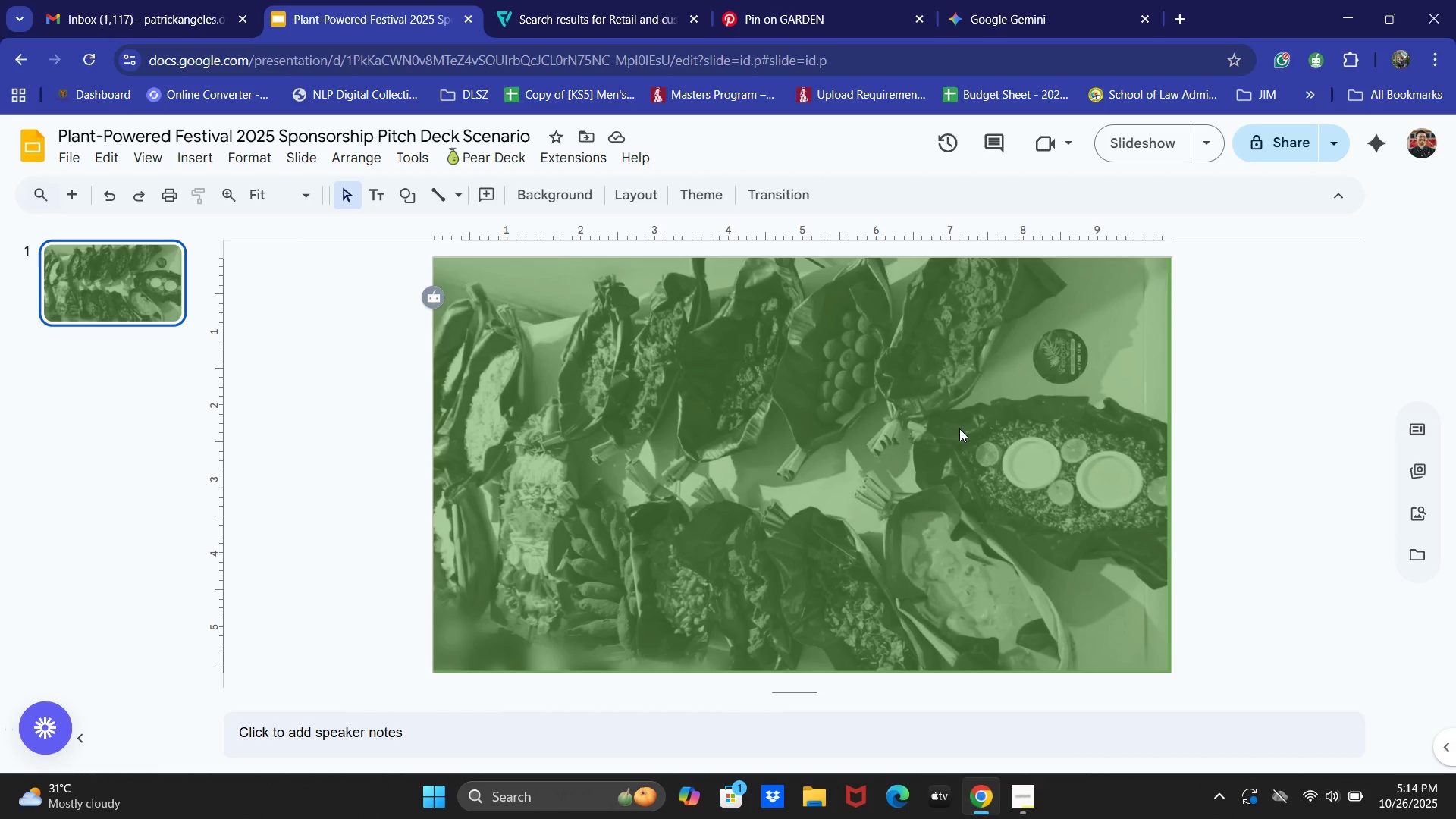 
left_click([799, 0])
 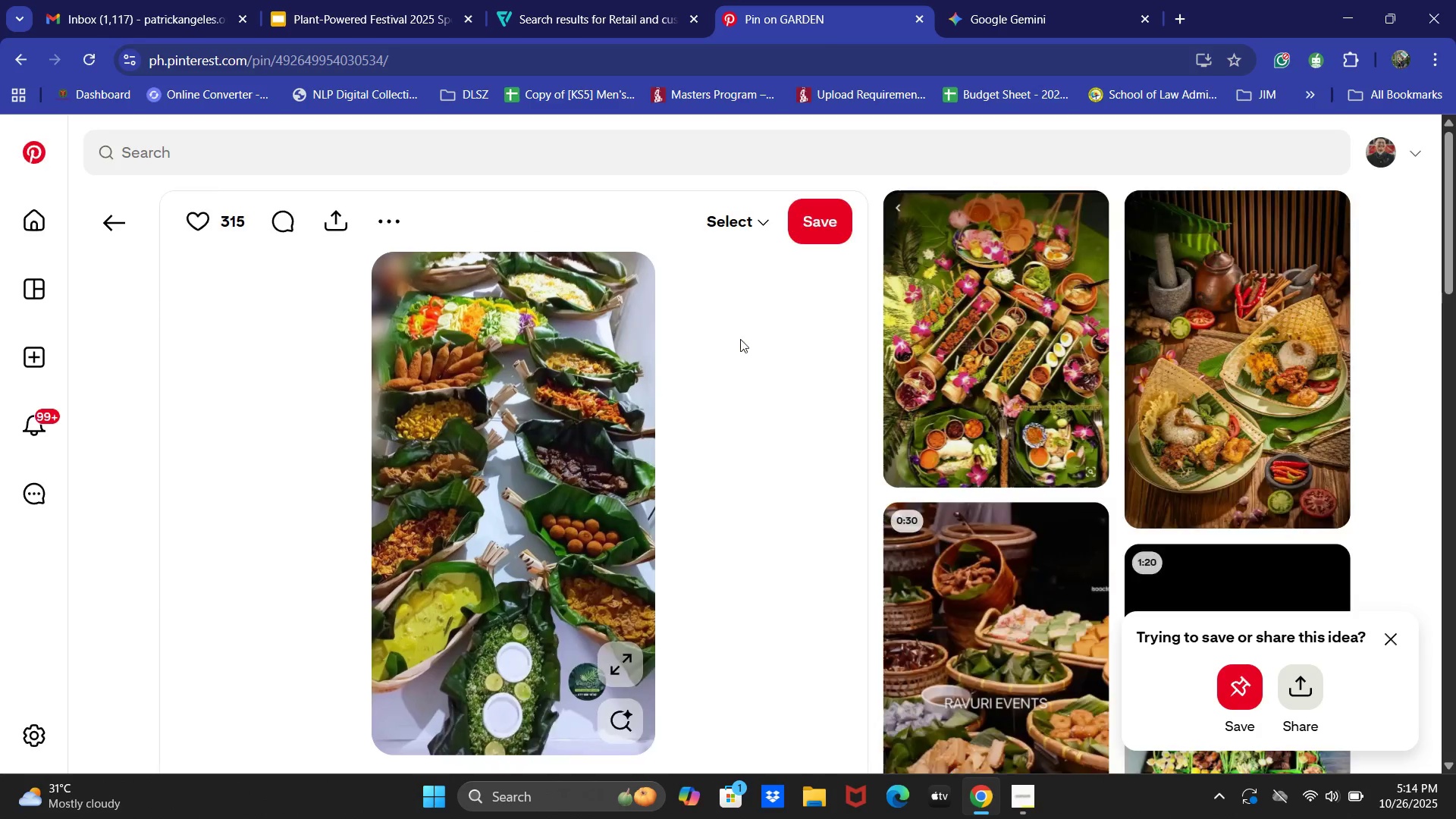 
scroll: coordinate [794, 351], scroll_direction: up, amount: 2.0
 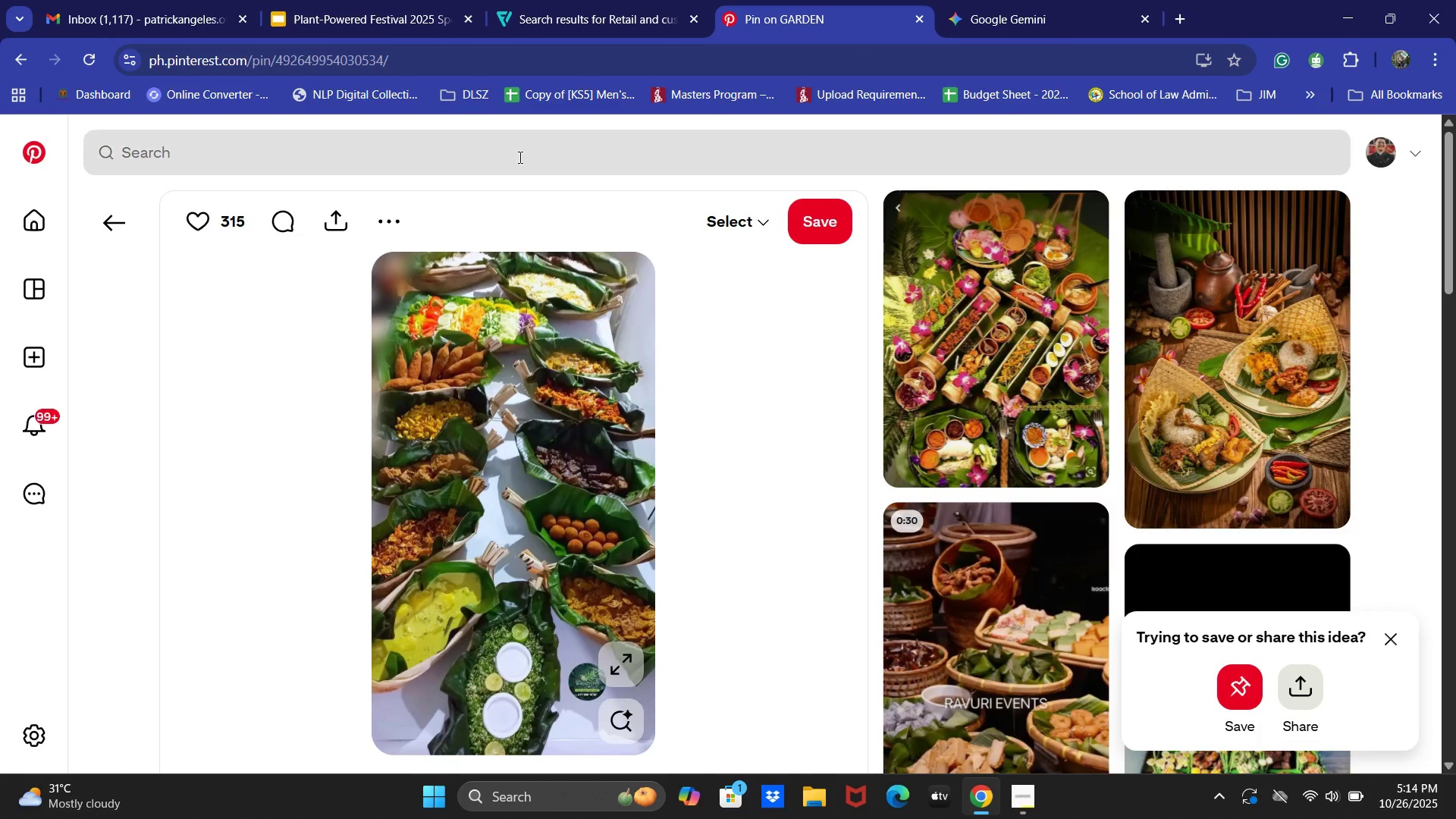 
left_click([513, 144])
 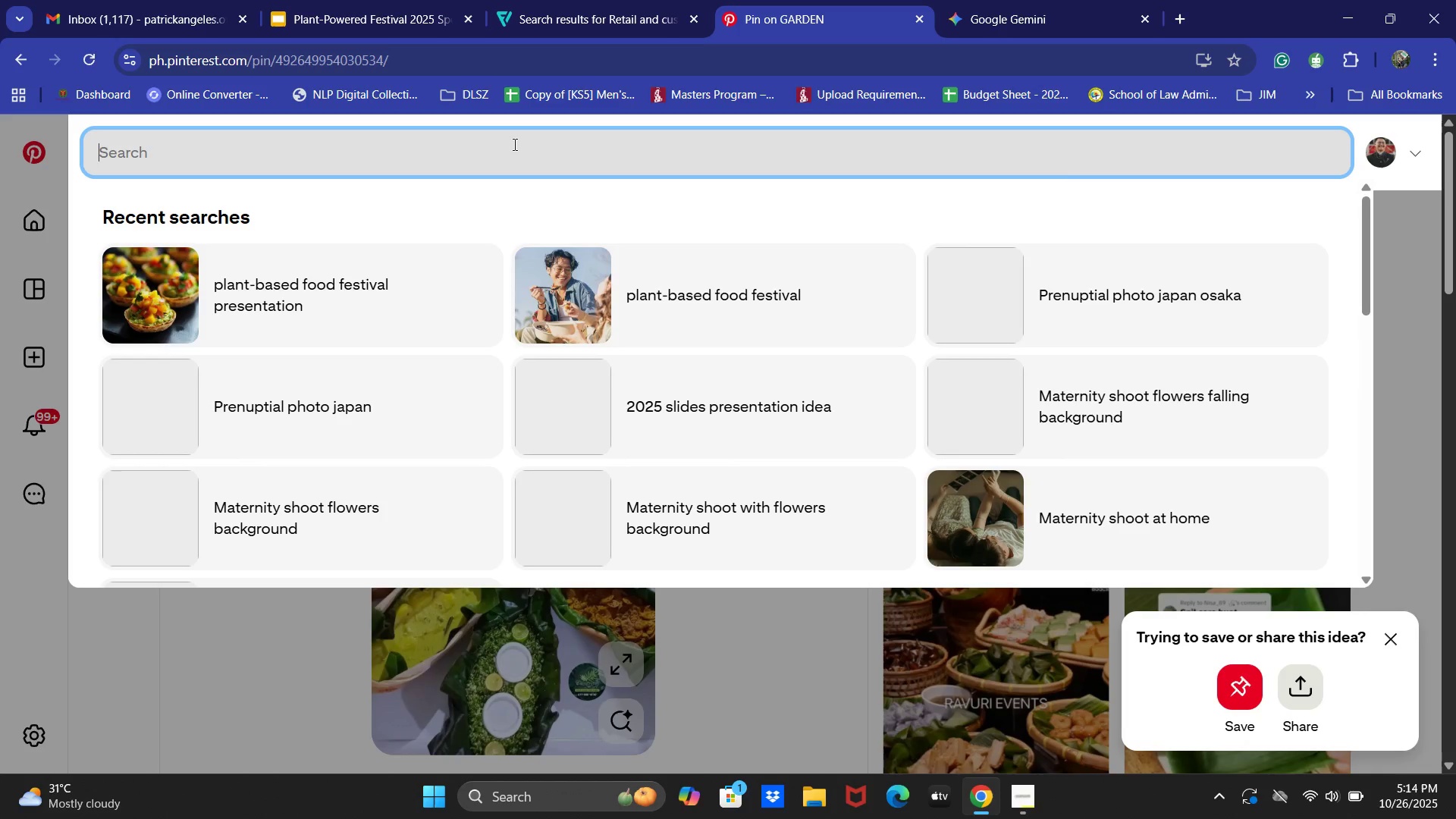 
type(Blur bi)
key(Backspace)
type(ox)
 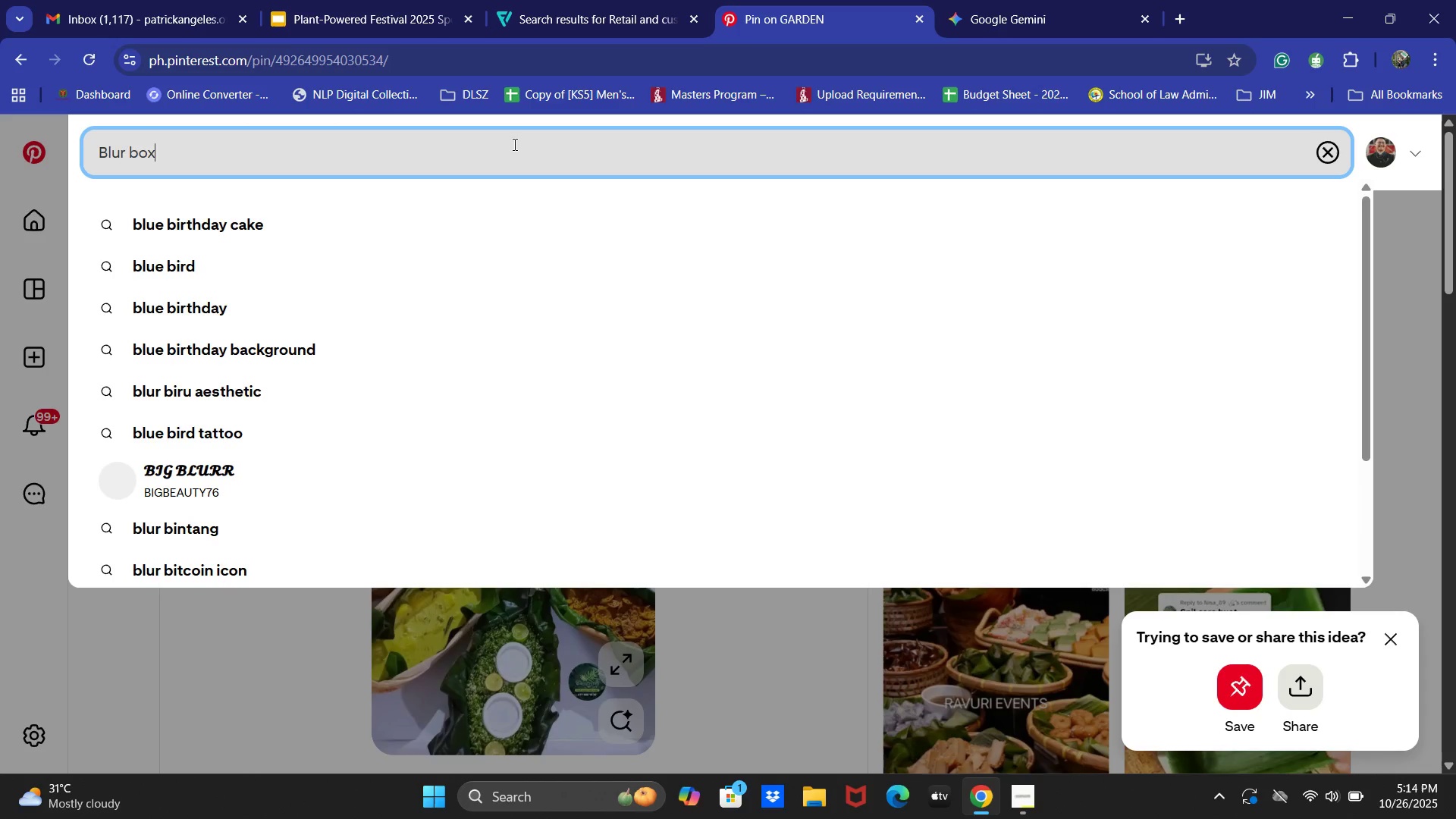 
key(Enter)
 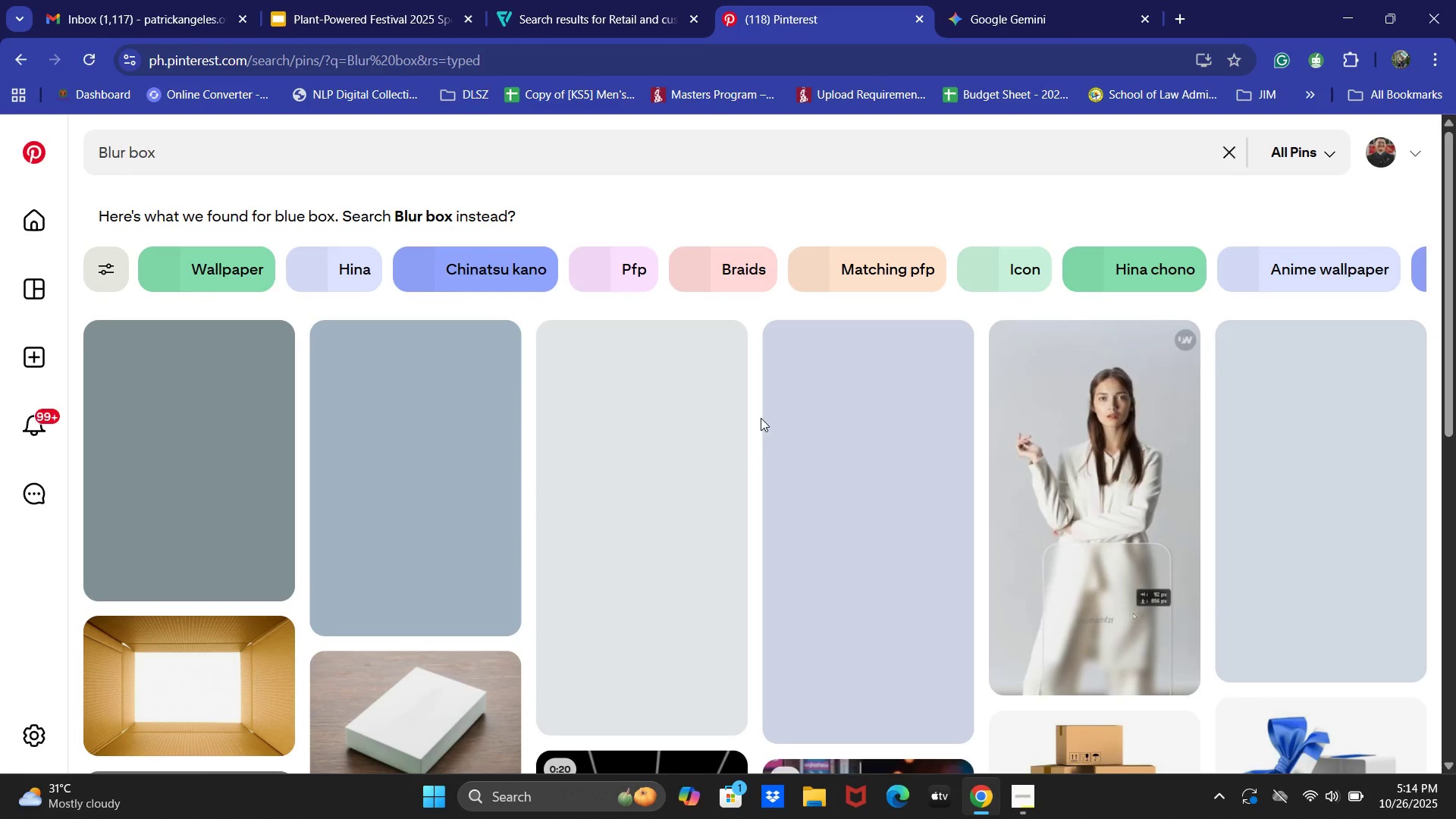 
scroll: coordinate [771, 413], scroll_direction: down, amount: 6.0
 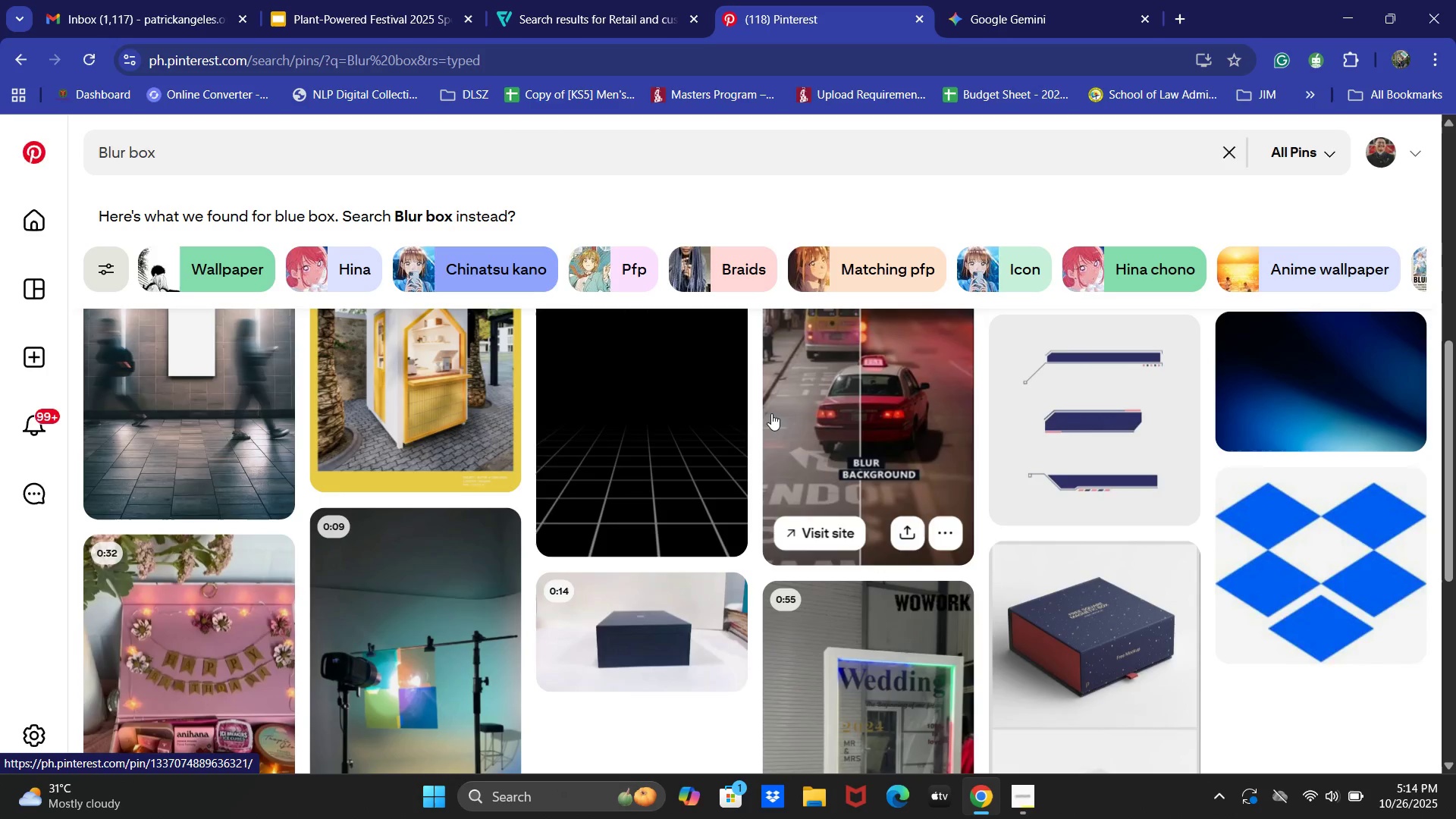 
scroll: coordinate [771, 413], scroll_direction: up, amount: 1.0
 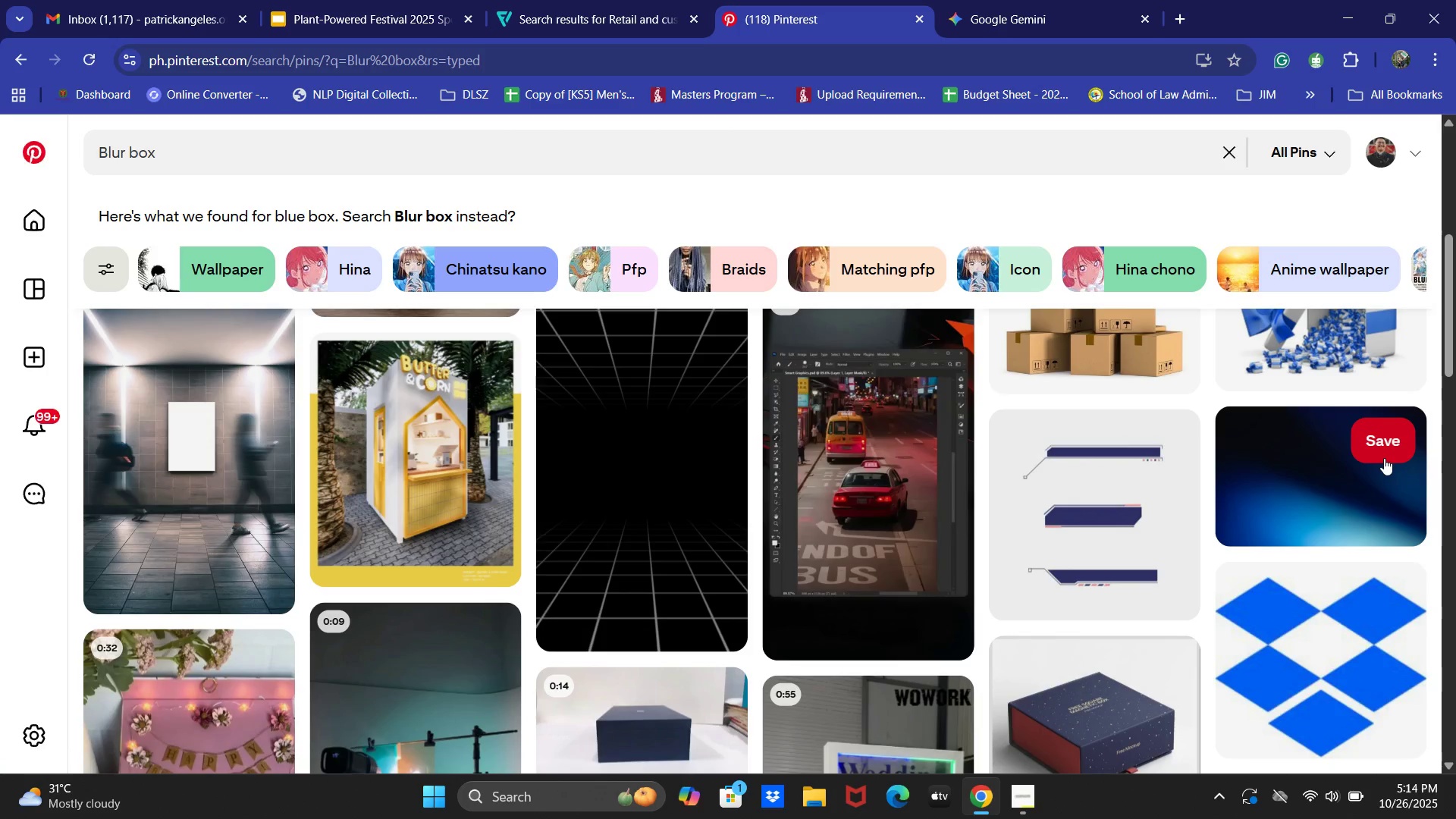 
left_click([1306, 461])
 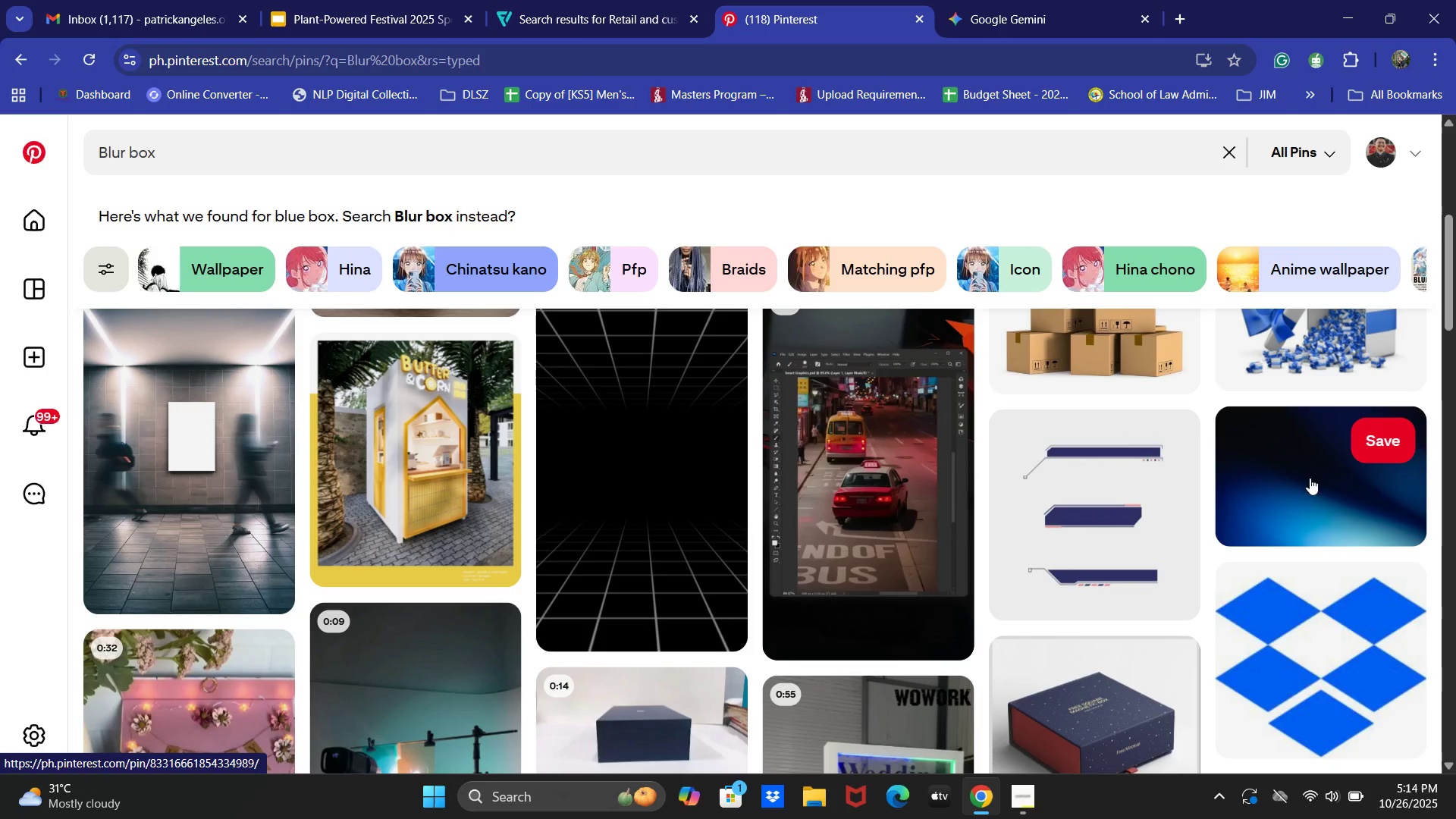 
left_click([1308, 497])
 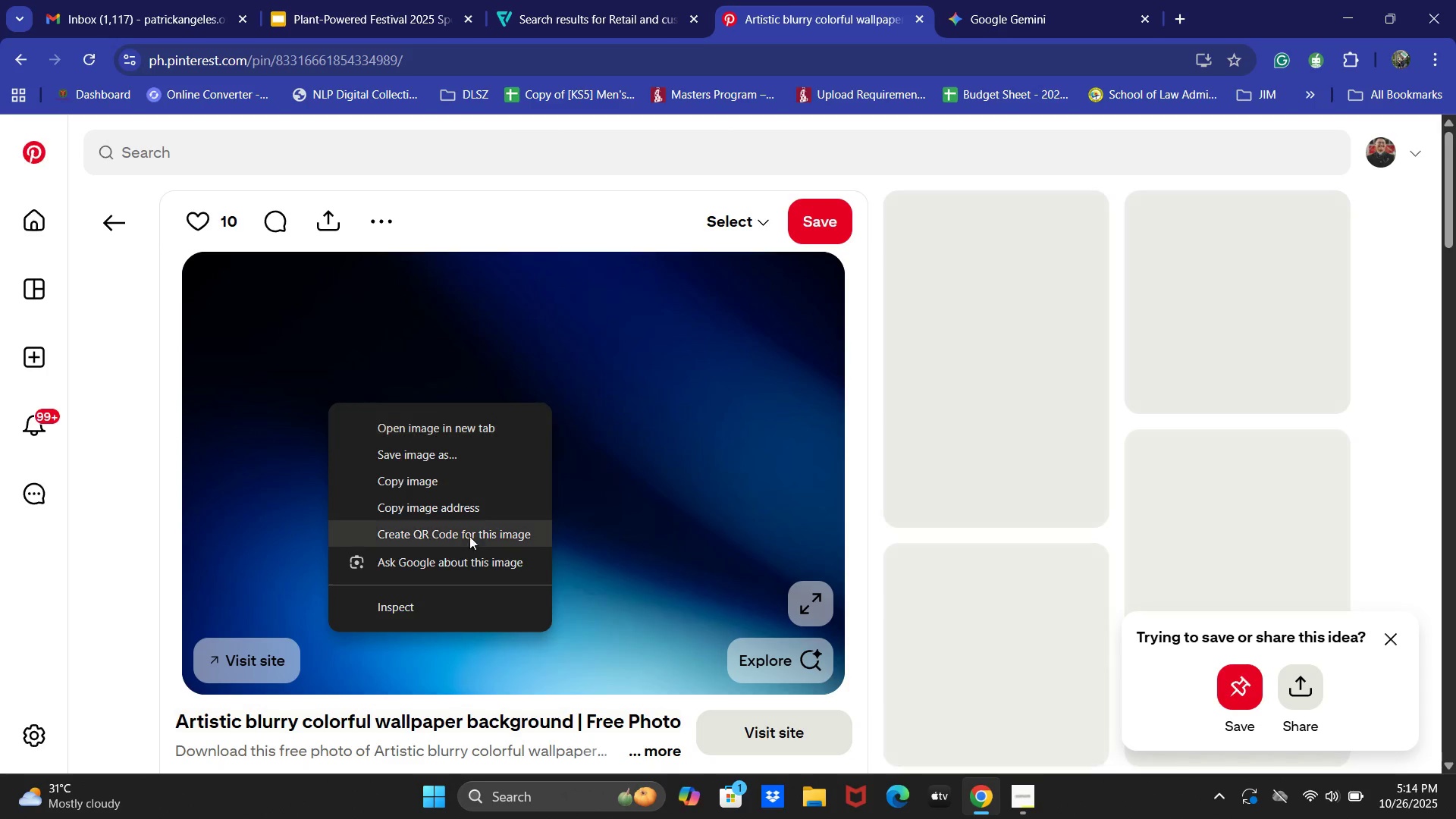 
left_click([429, 486])
 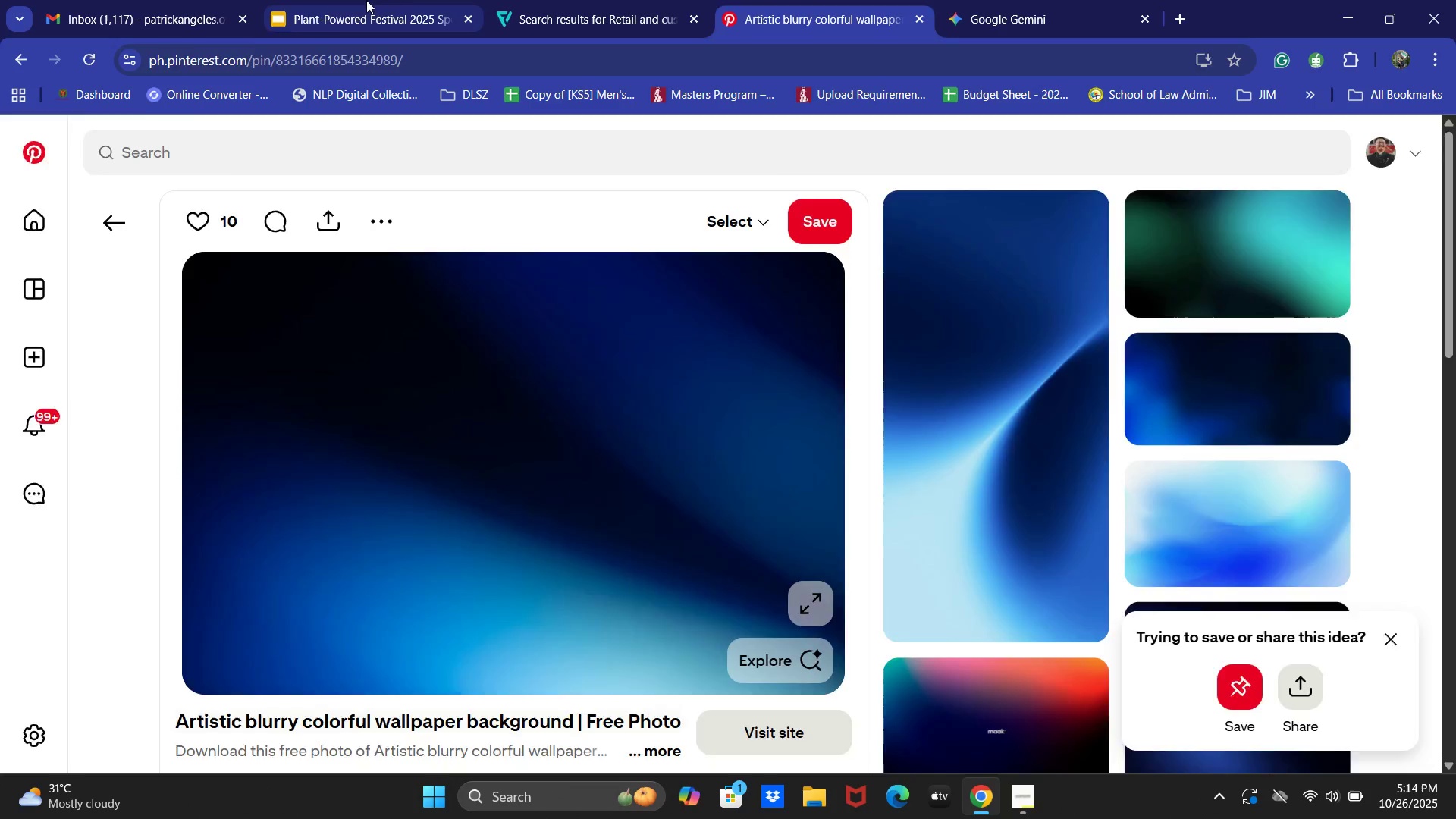 
key(Control+V)
 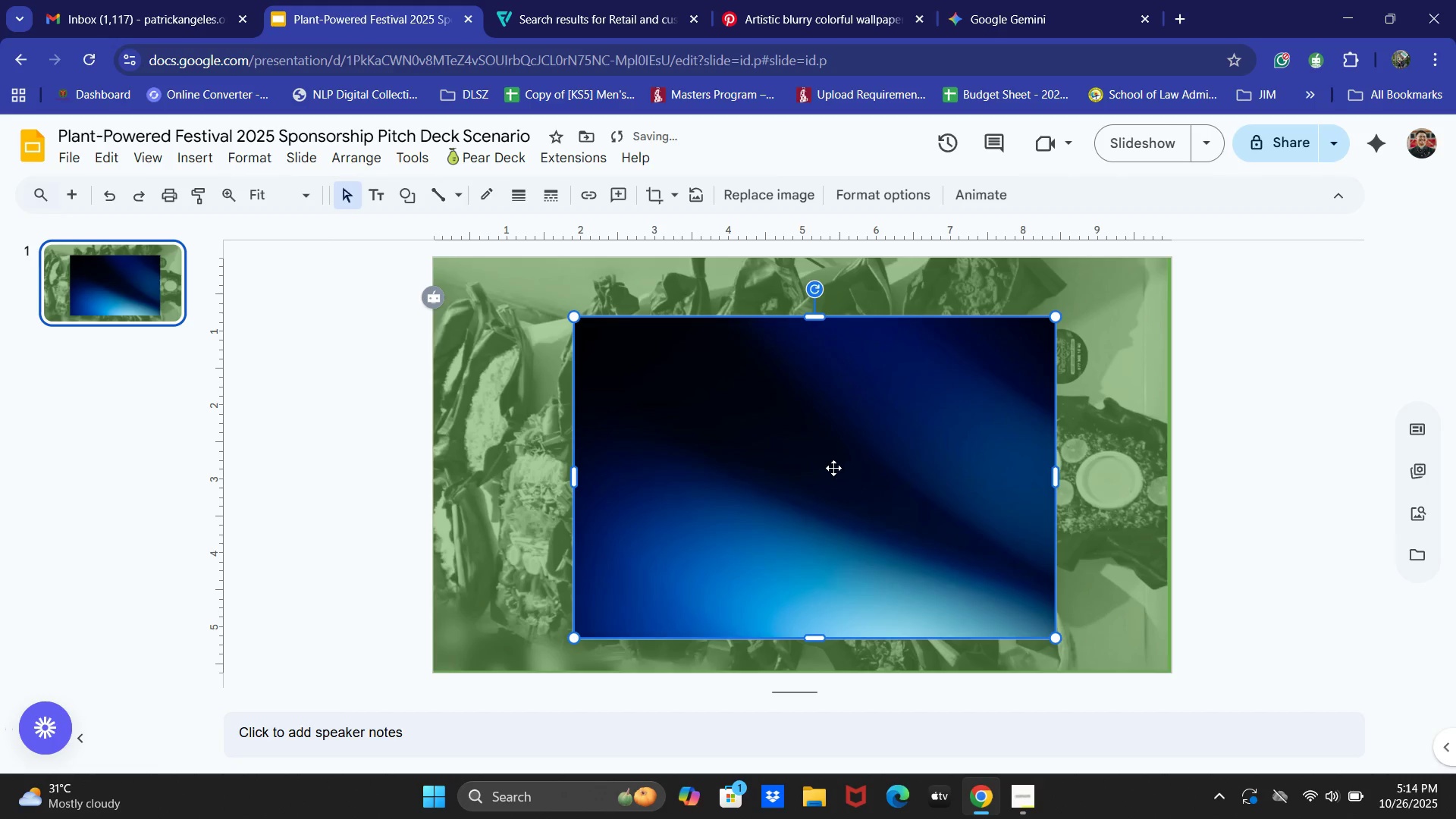 
left_click_drag(start_coordinate=[833, 468], to_coordinate=[825, 460])
 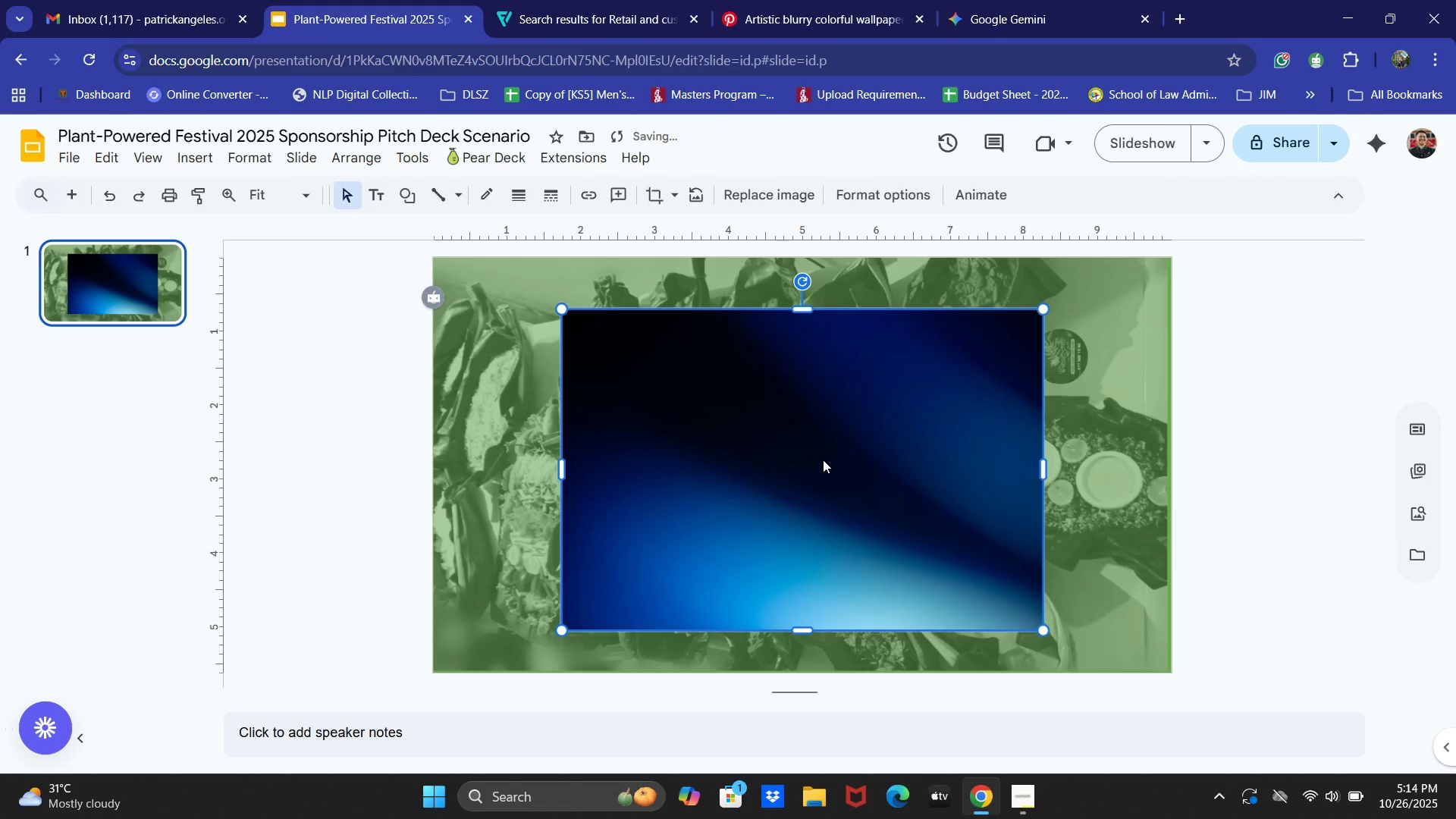 
right_click([823, 460])
 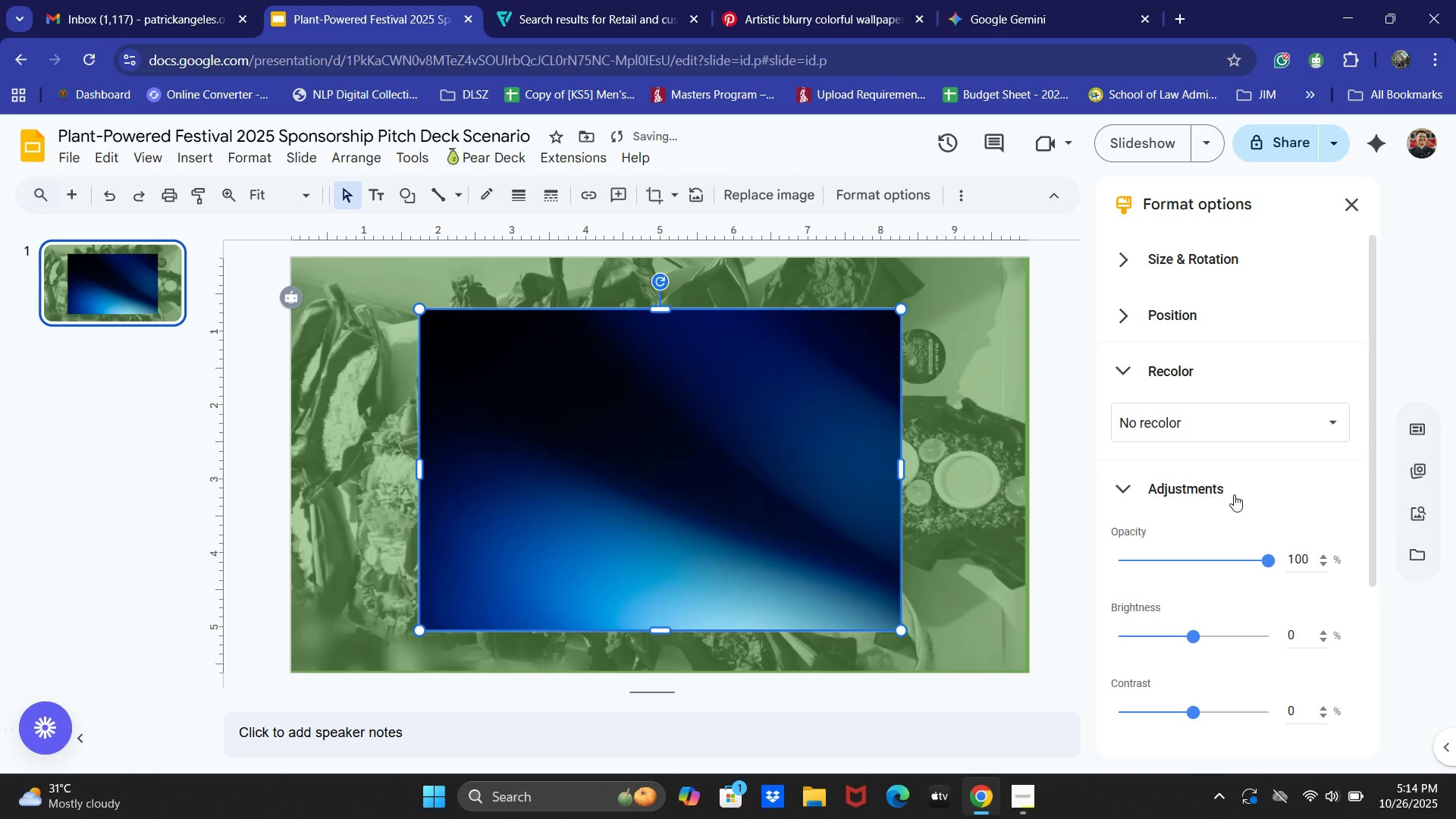 
left_click([1225, 428])
 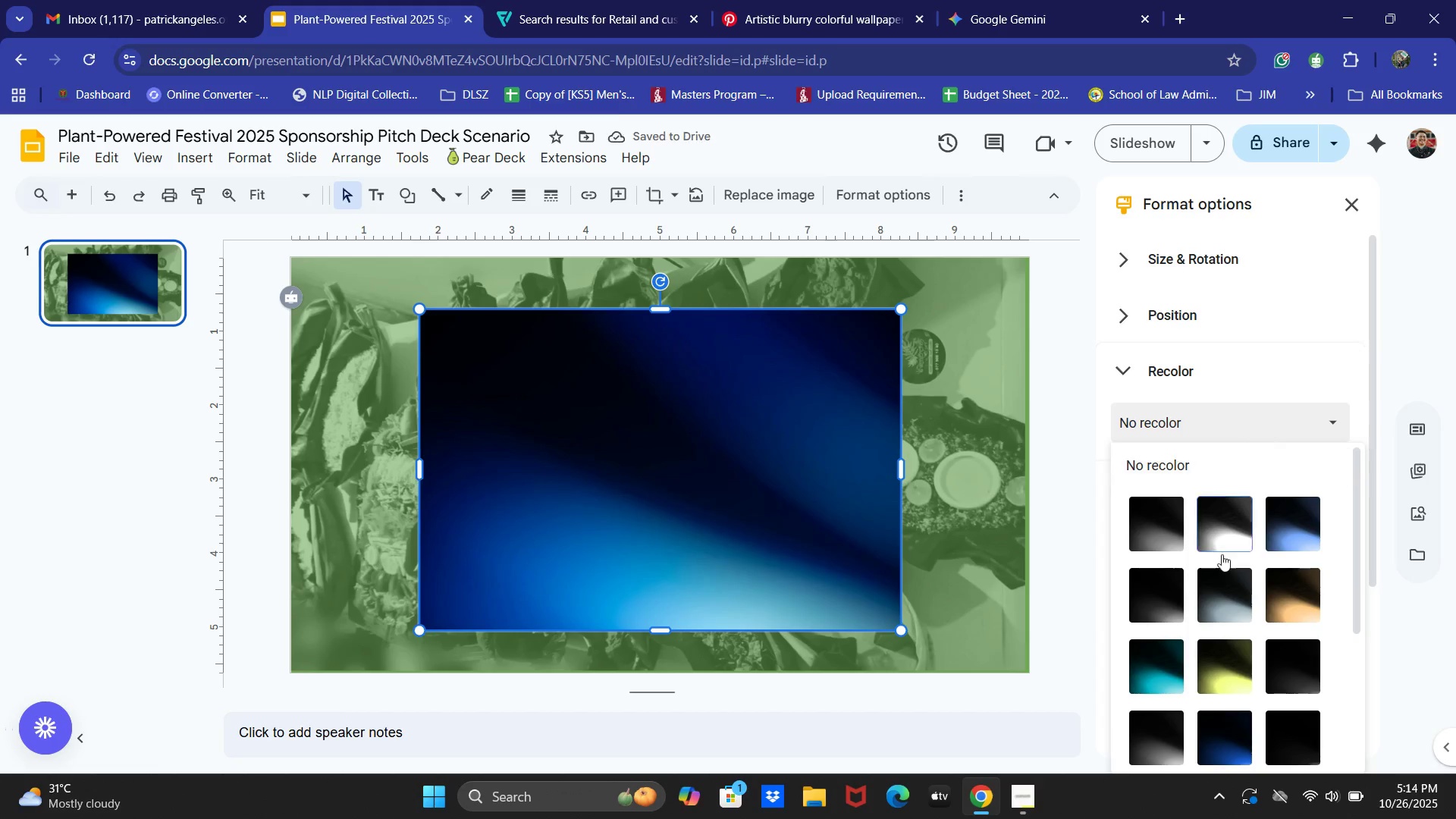 
scroll: coordinate [1222, 570], scroll_direction: down, amount: 2.0
 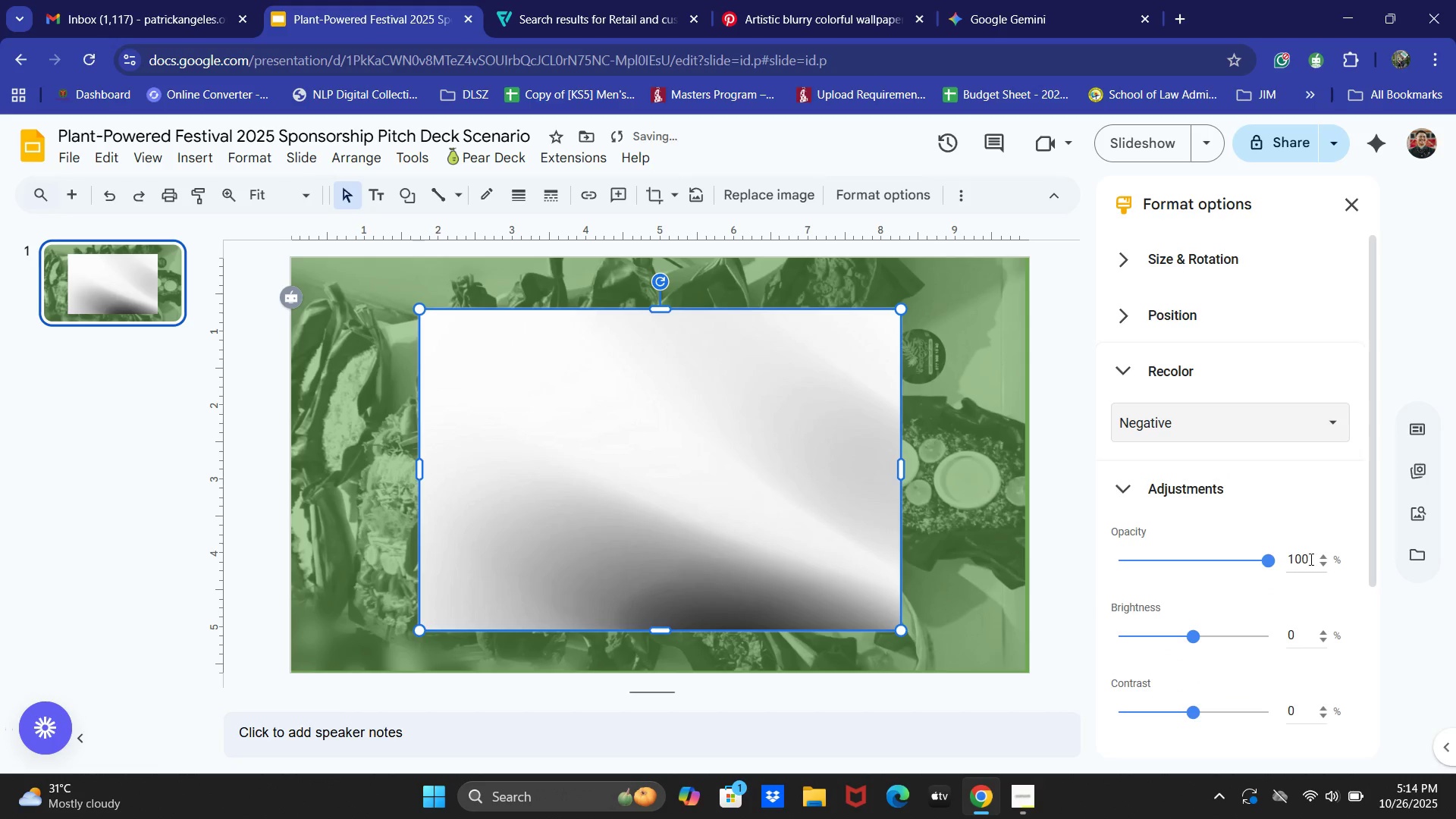 
left_click_drag(start_coordinate=[1269, 558], to_coordinate=[1132, 560])
 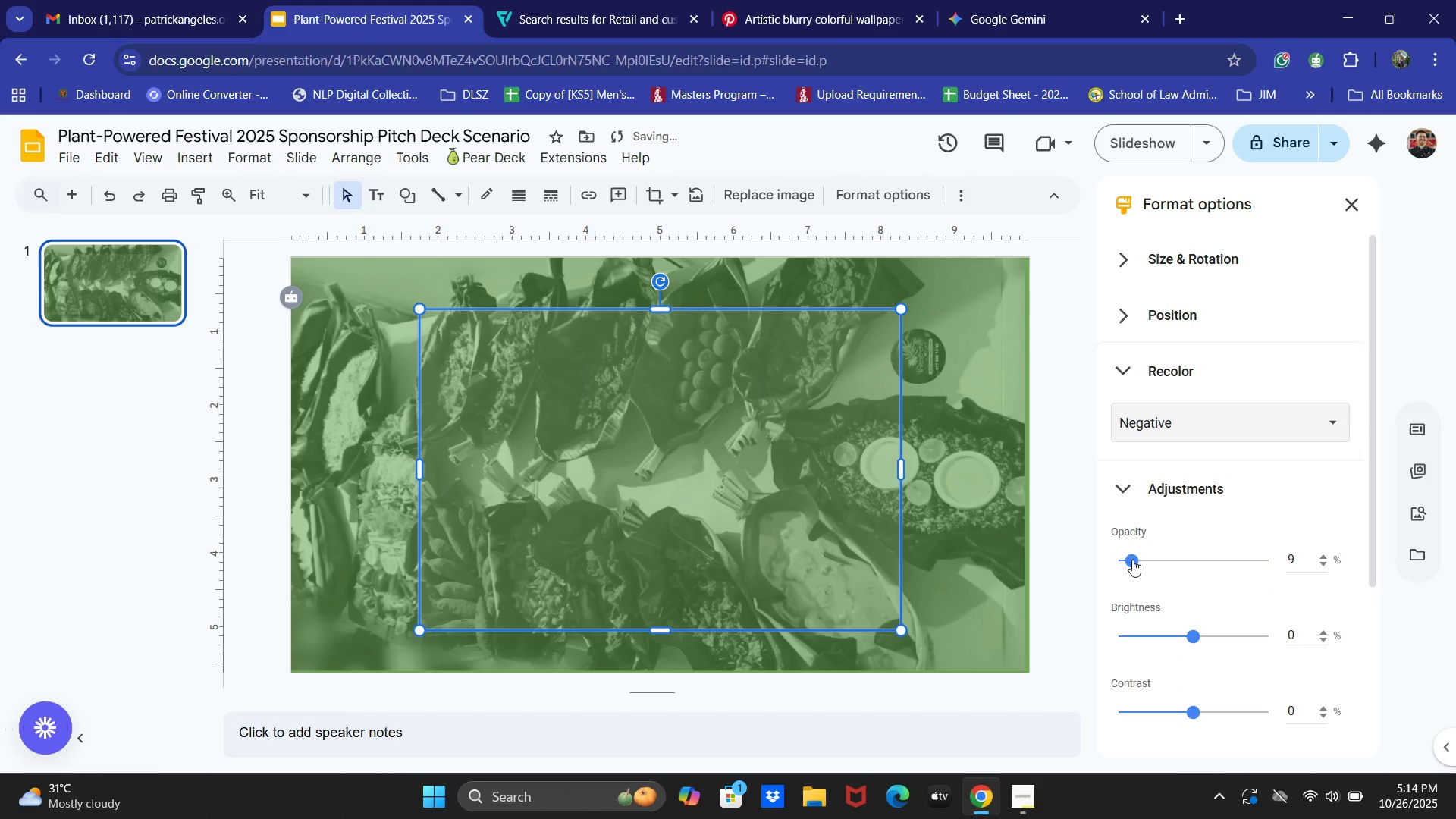 
left_click_drag(start_coordinate=[1132, 560], to_coordinate=[1144, 558])
 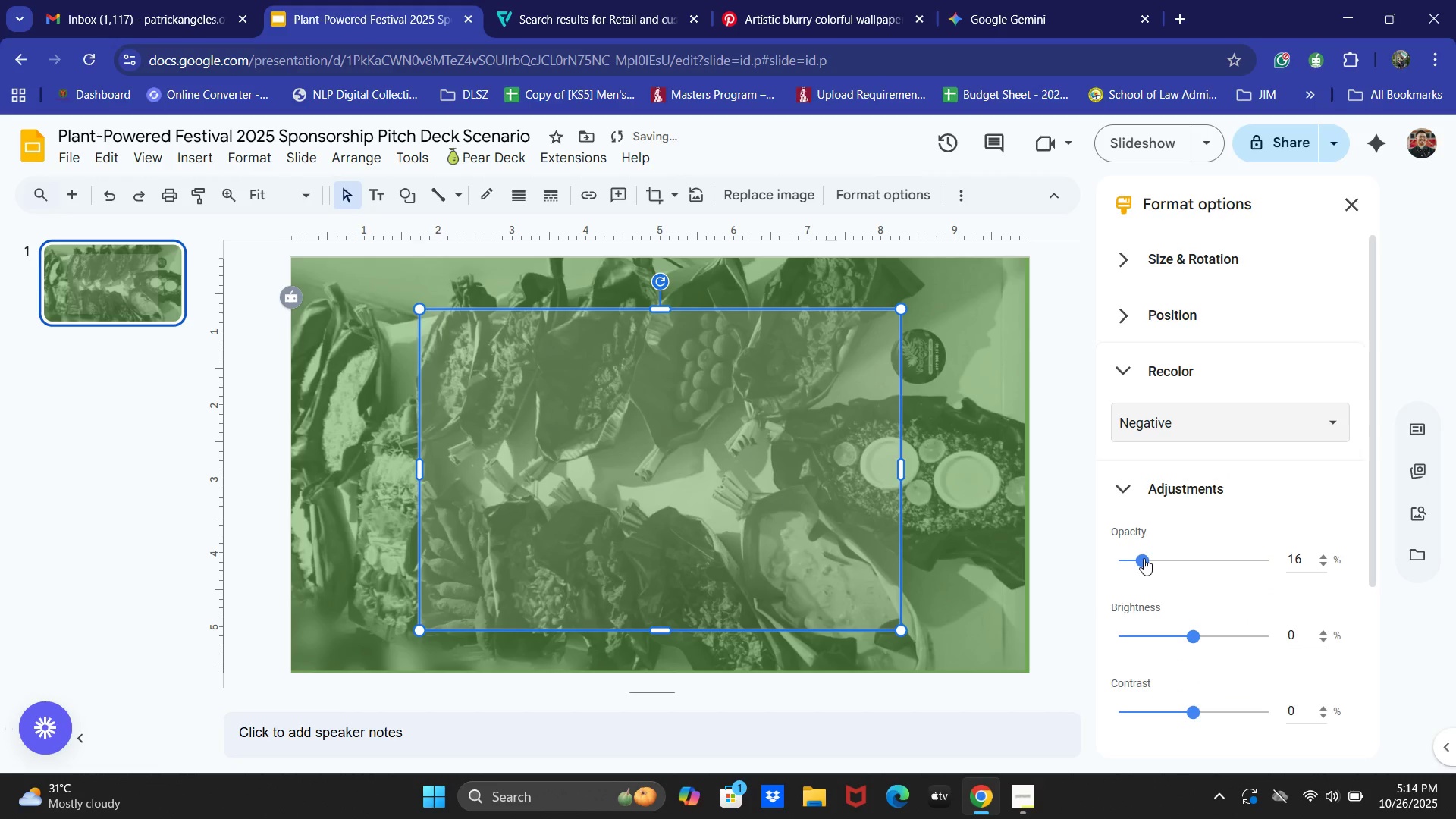 
left_click_drag(start_coordinate=[1144, 558], to_coordinate=[1153, 560])
 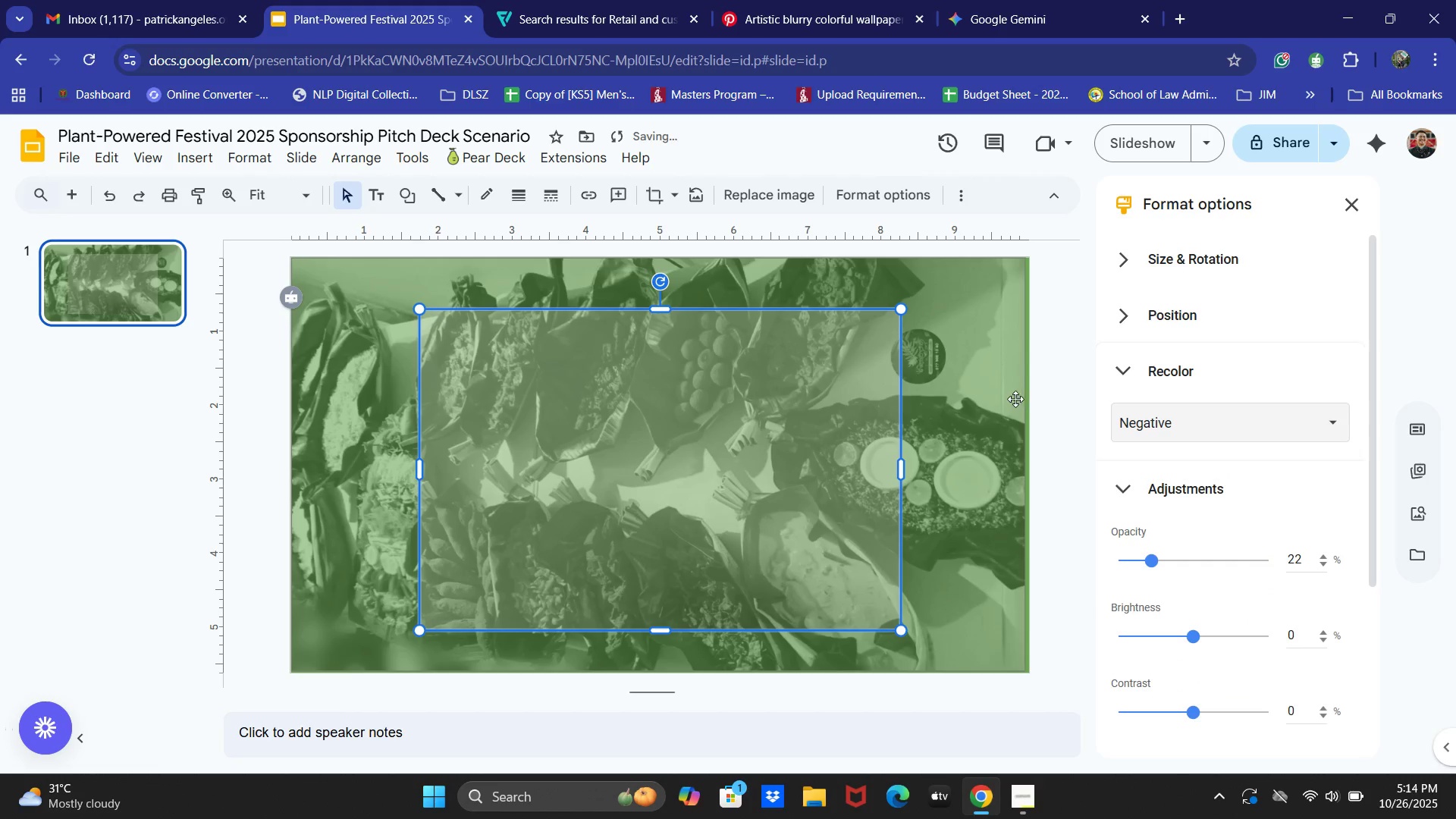 
left_click([957, 391])
 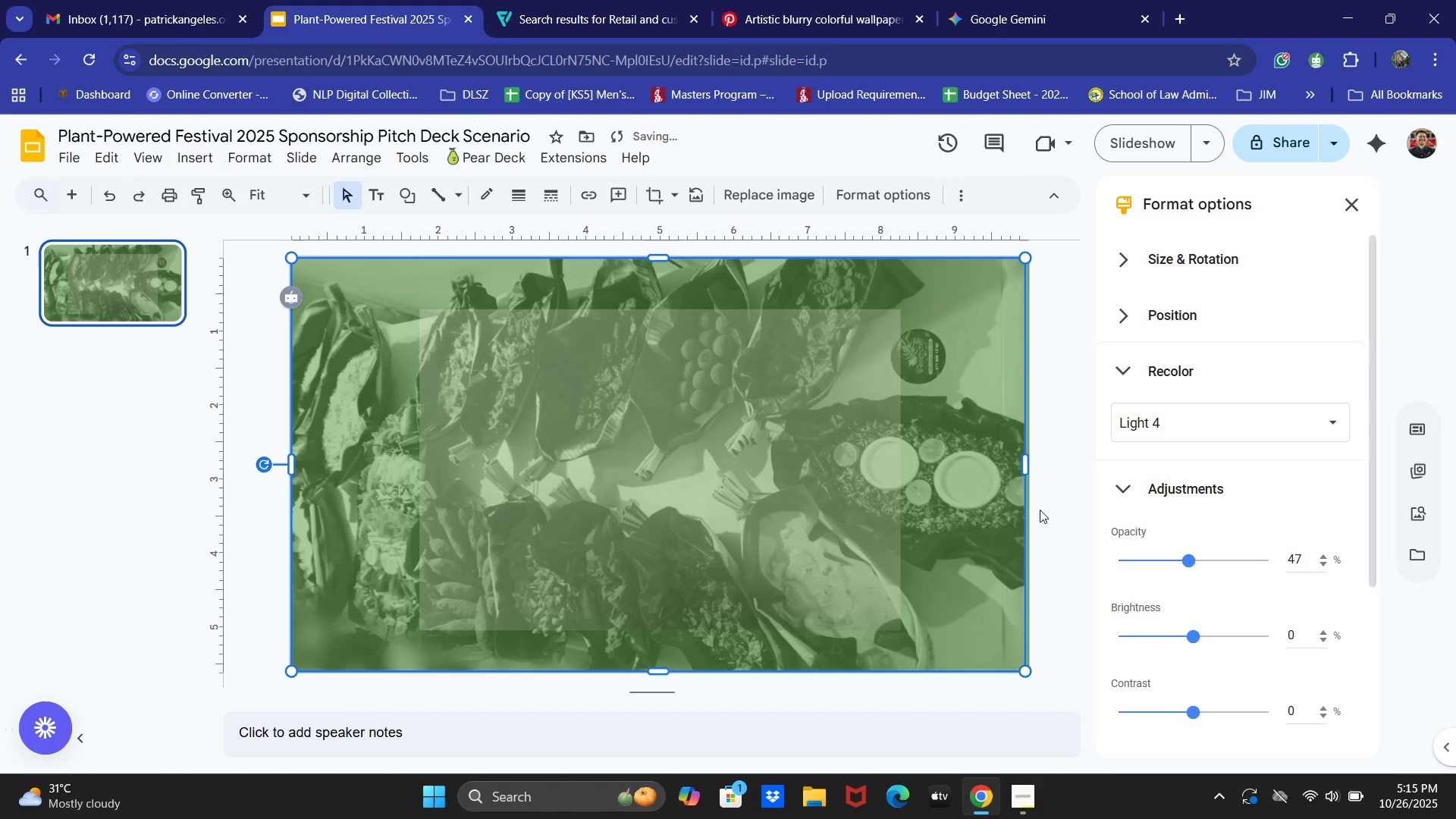 
left_click_drag(start_coordinate=[1026, 463], to_coordinate=[1034, 461])
 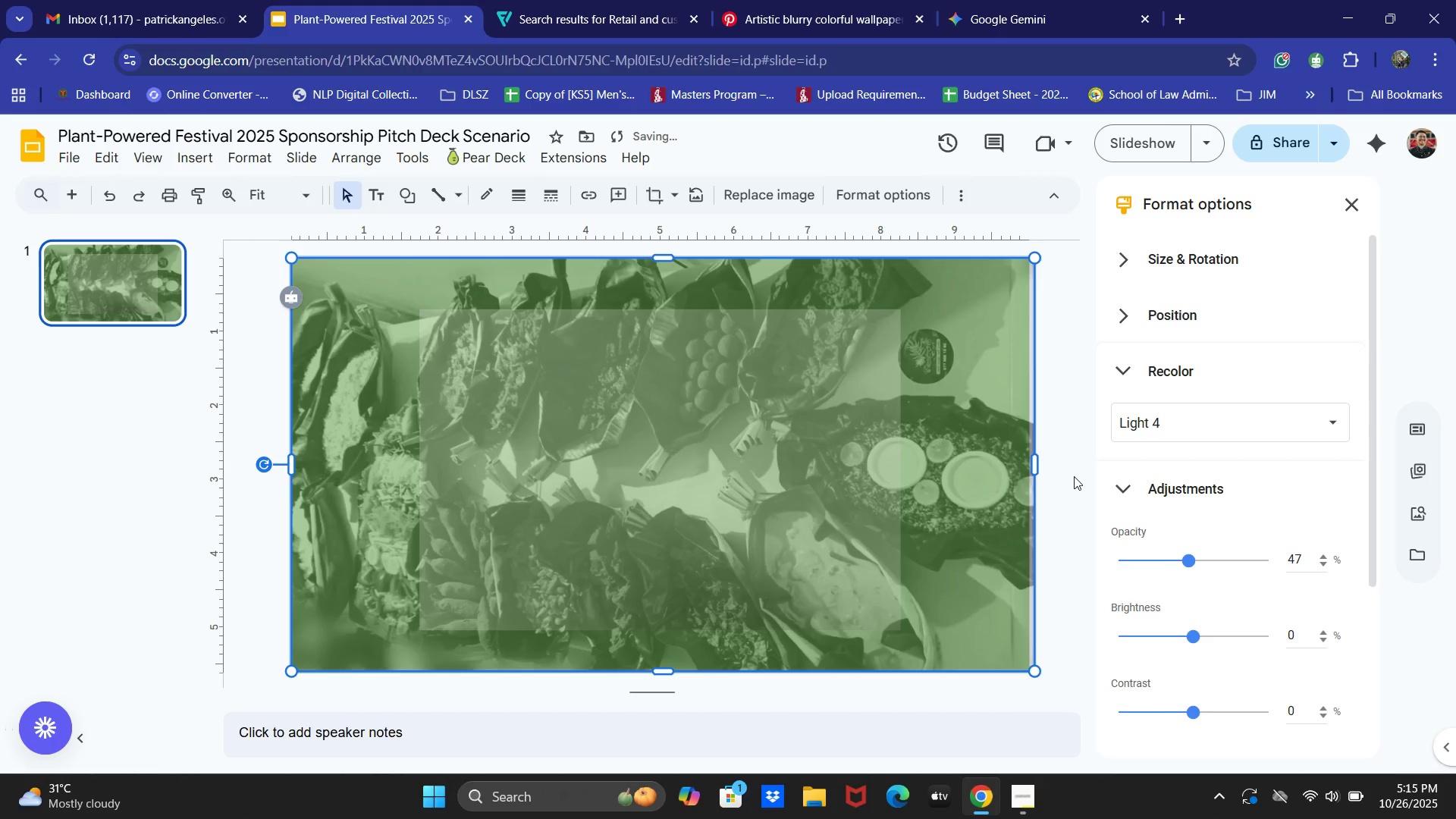 
left_click([1074, 476])
 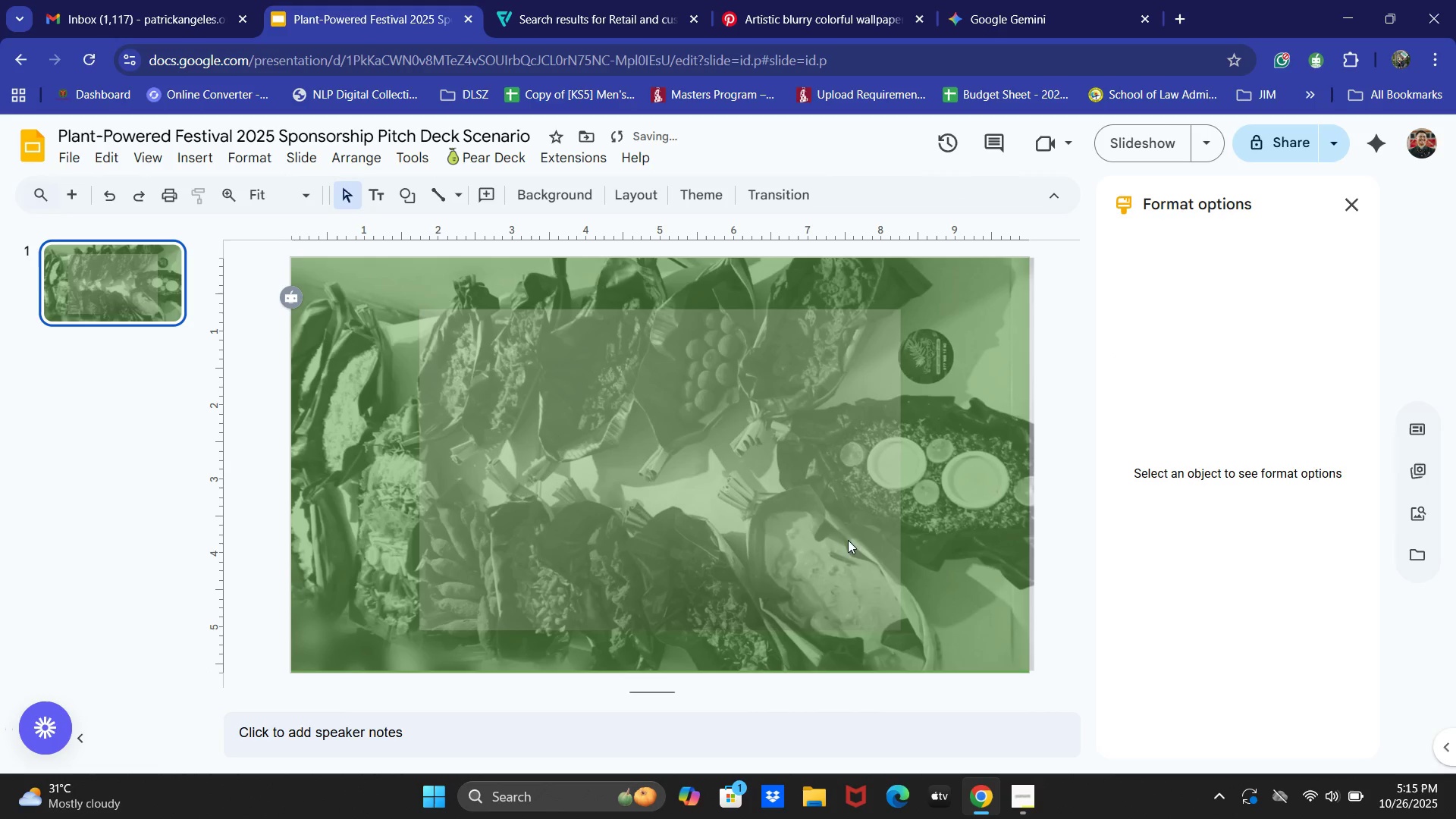 
left_click([769, 448])
 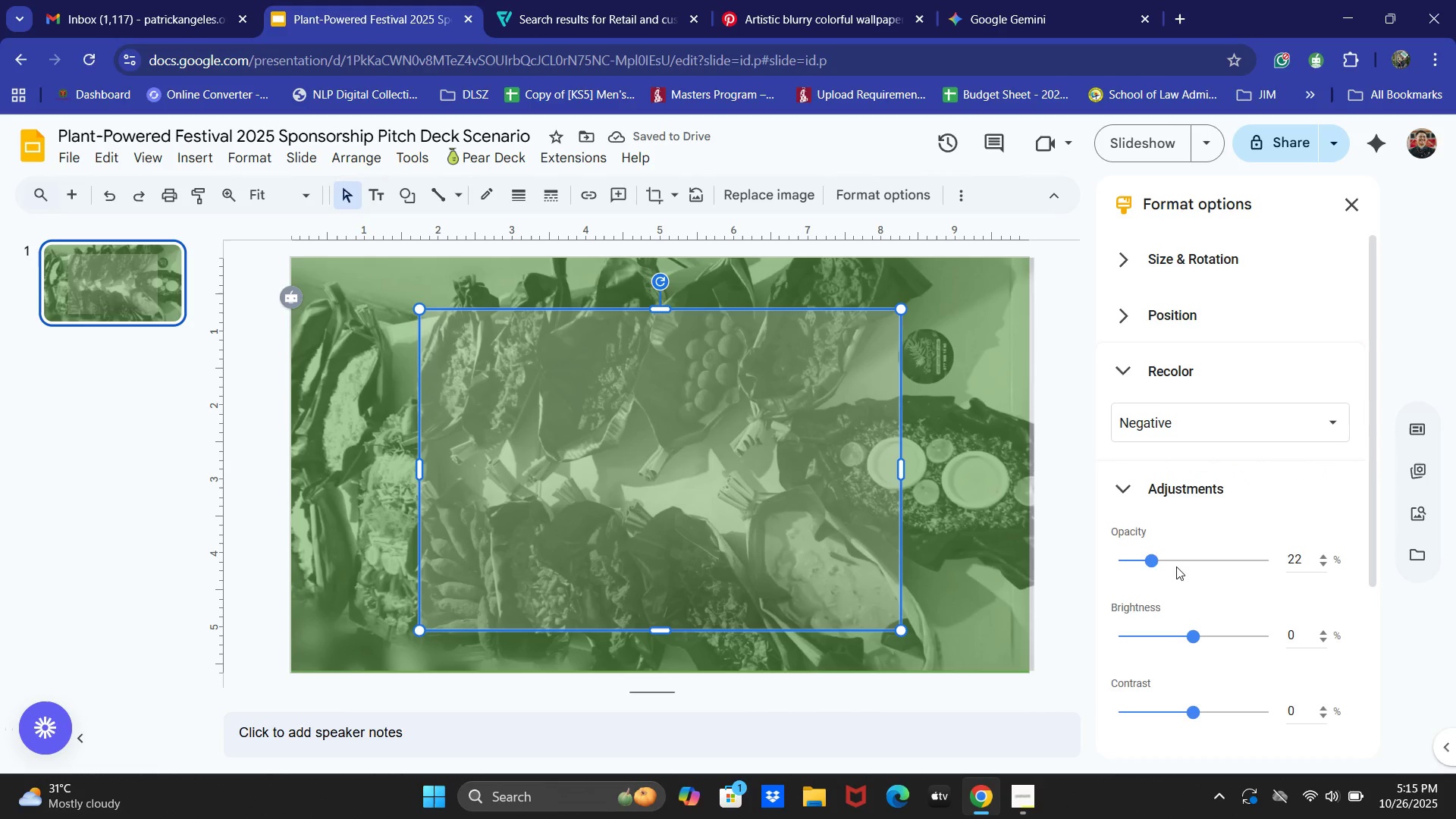 
left_click_drag(start_coordinate=[1148, 556], to_coordinate=[1158, 556])
 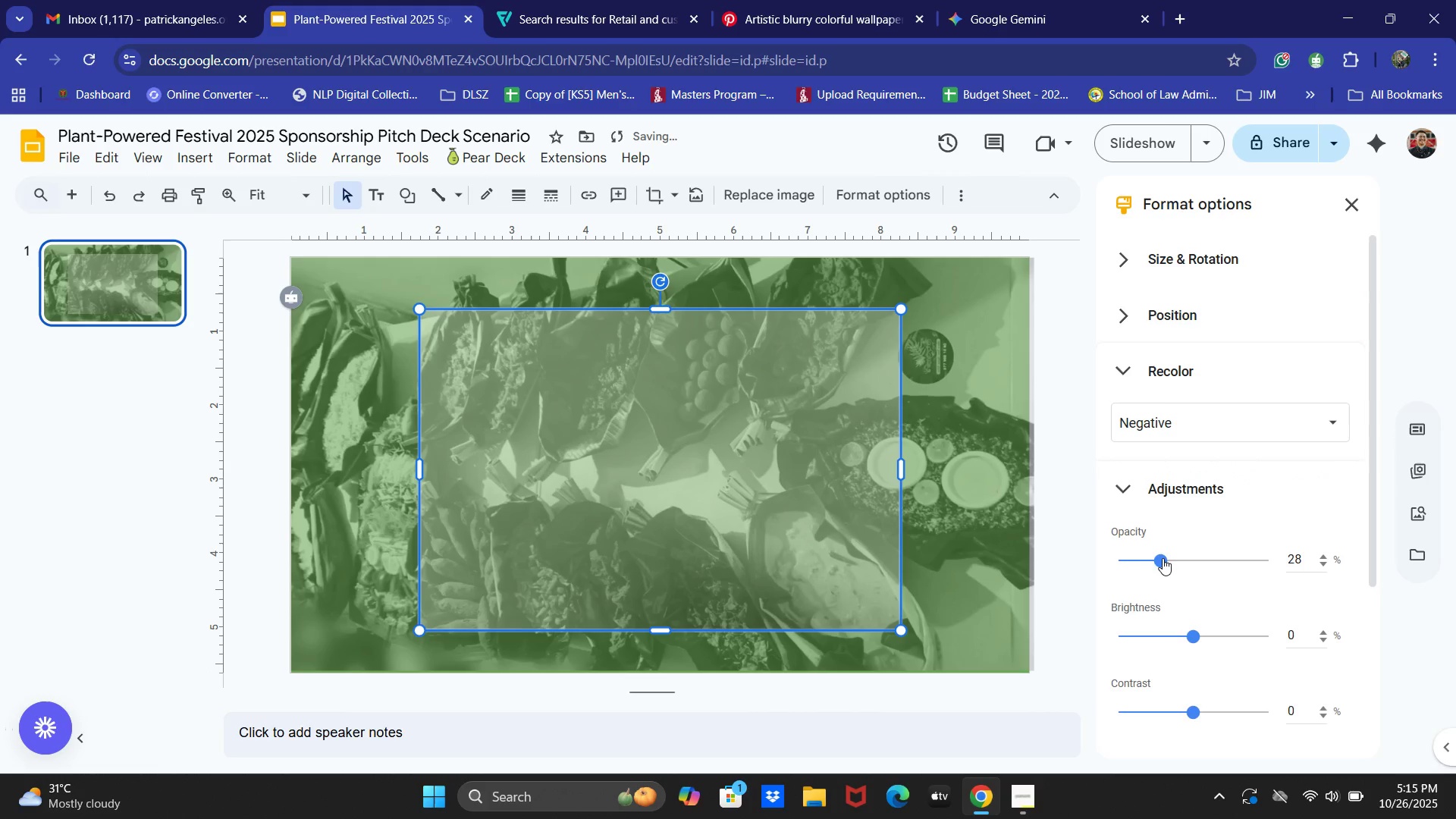 
left_click([1160, 557])
 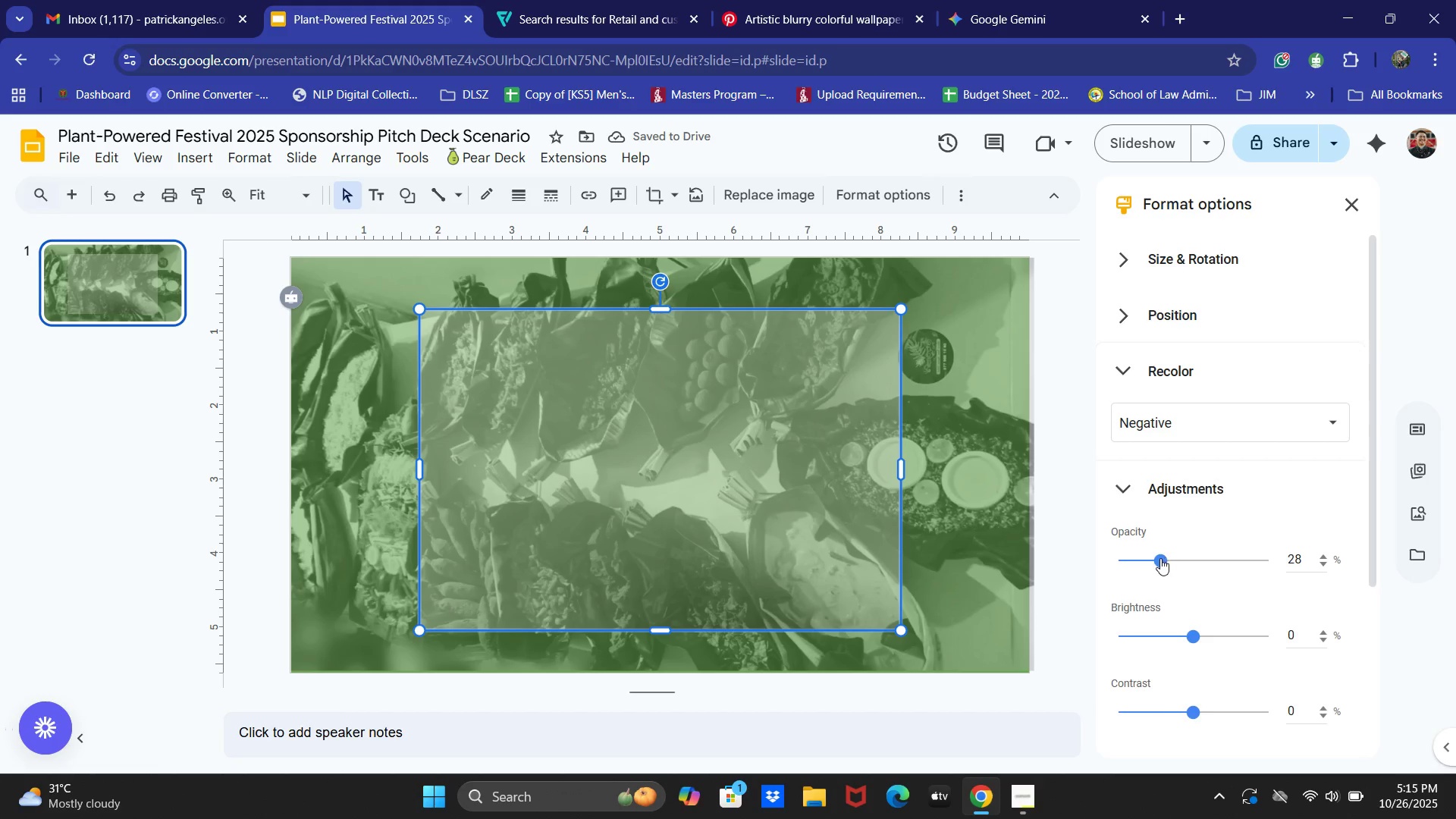 
double_click([1169, 560])
 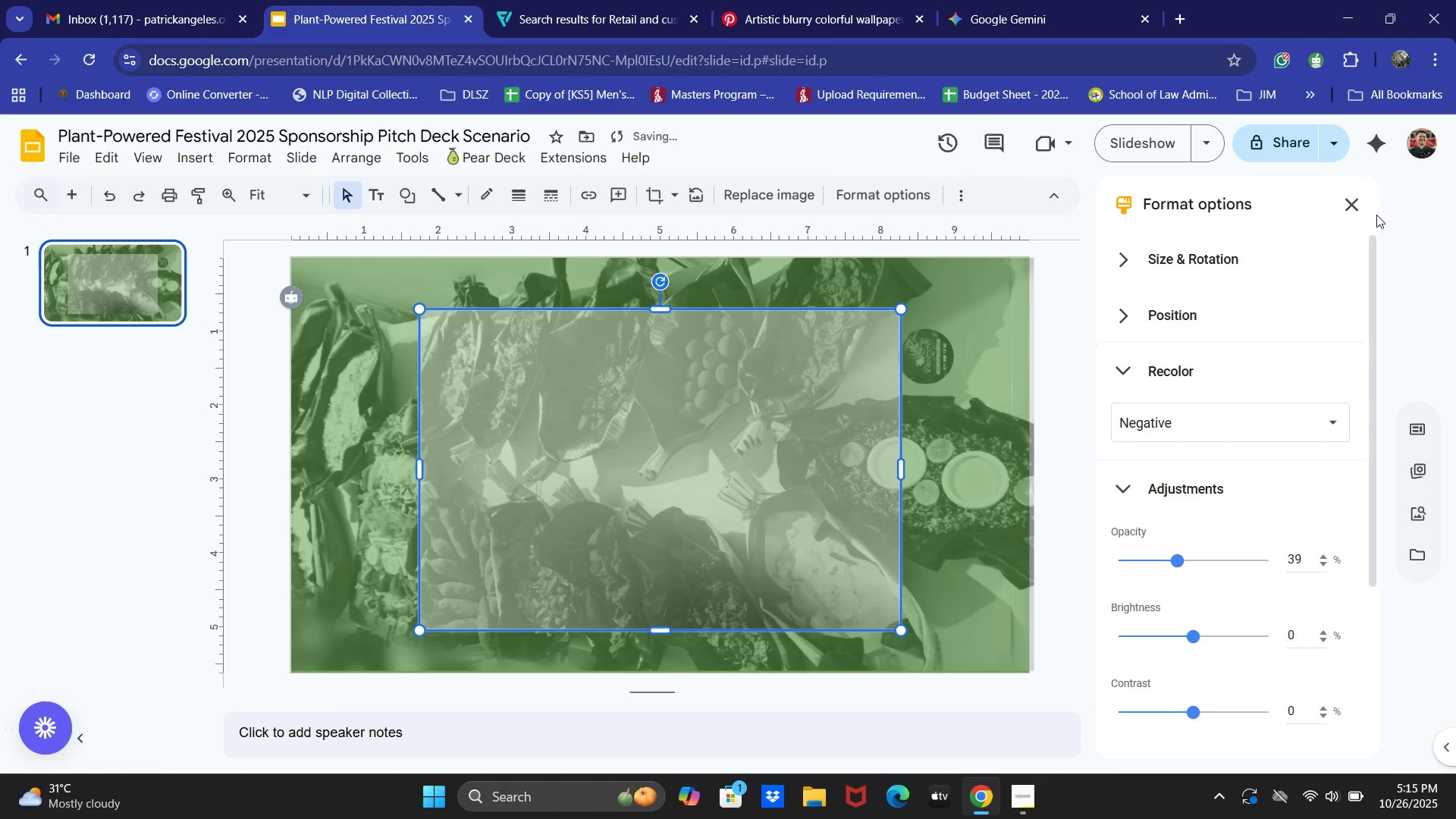 
left_click([1349, 209])
 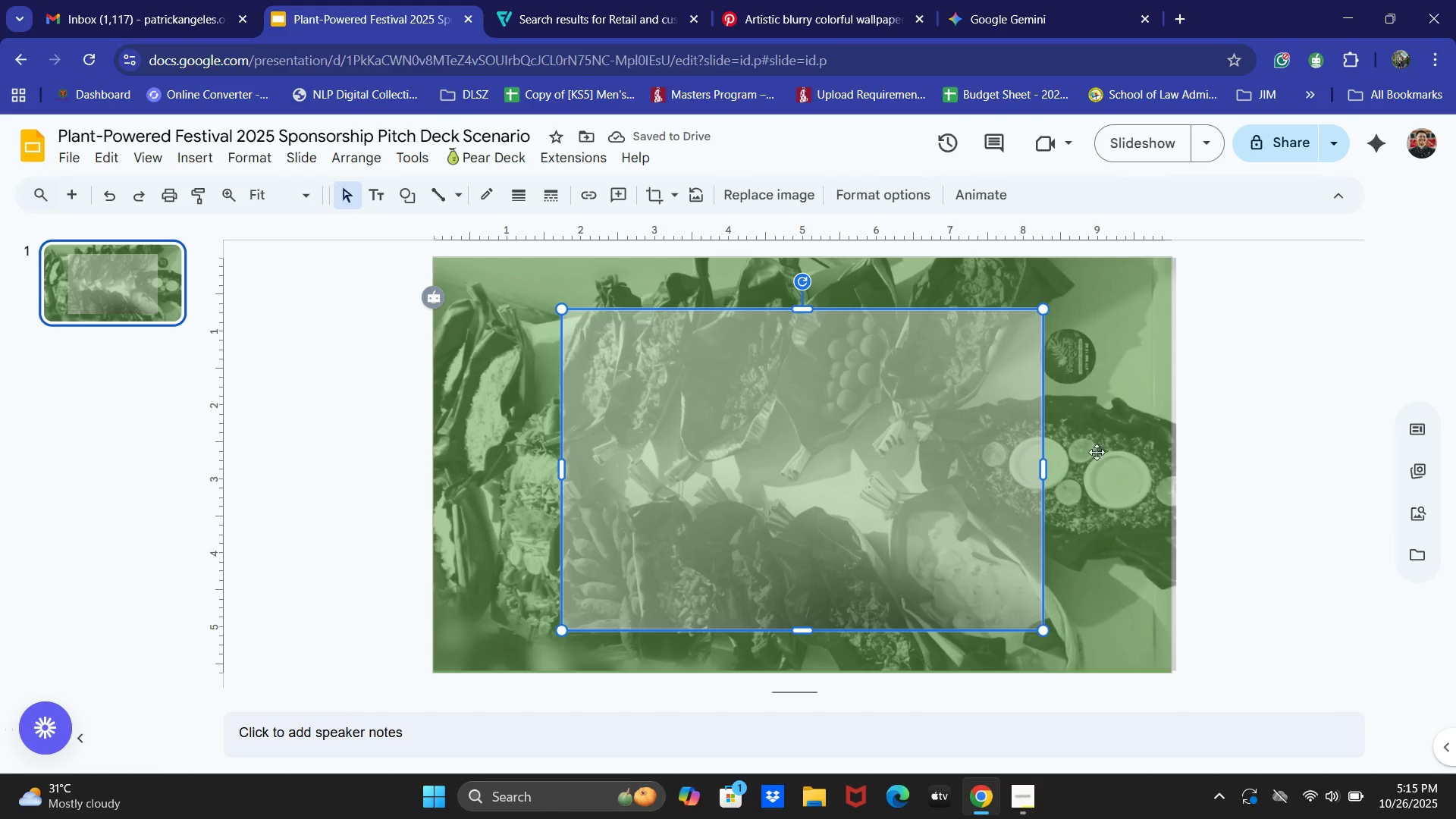 
left_click([1103, 451])
 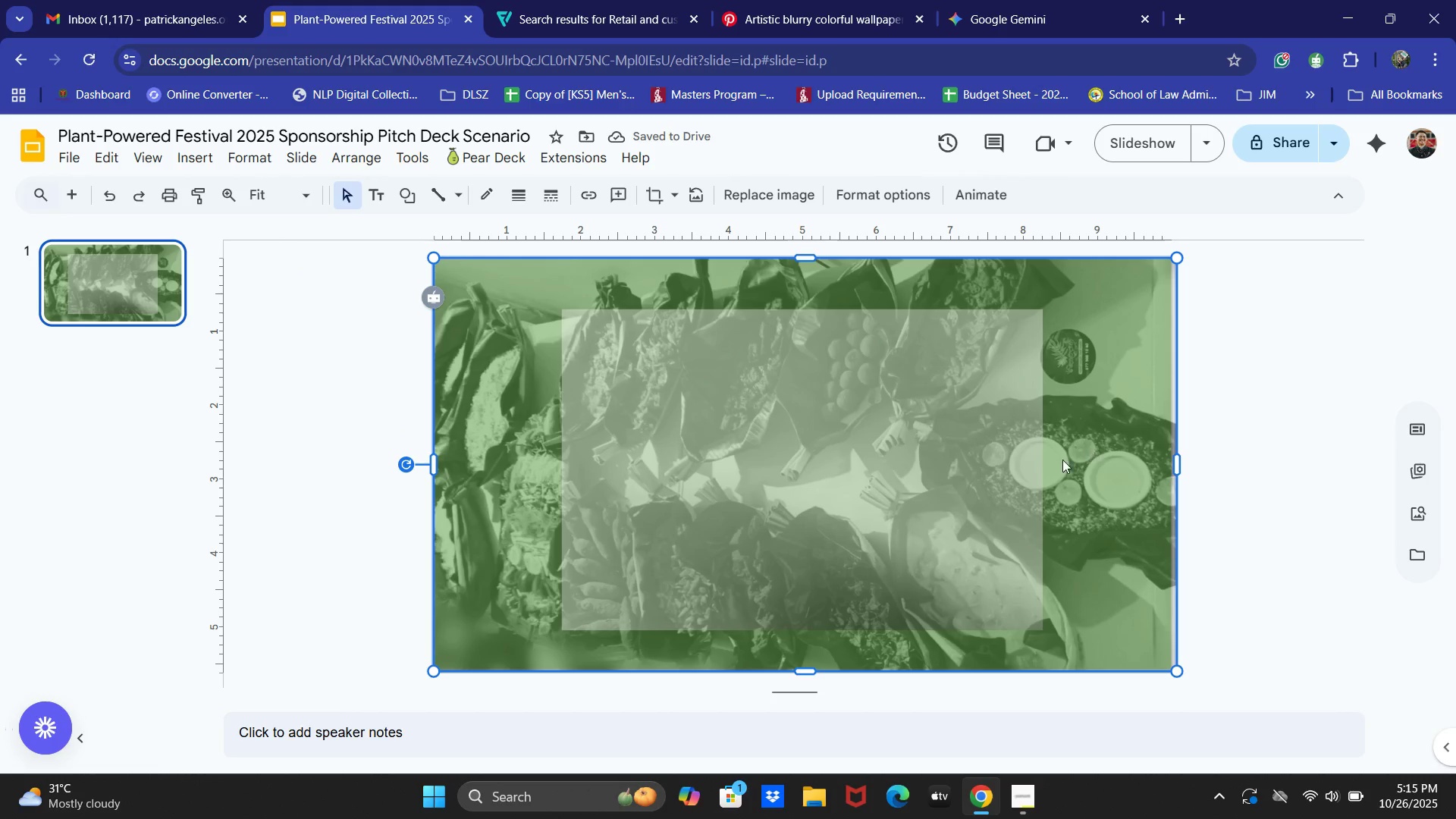 
left_click([863, 479])
 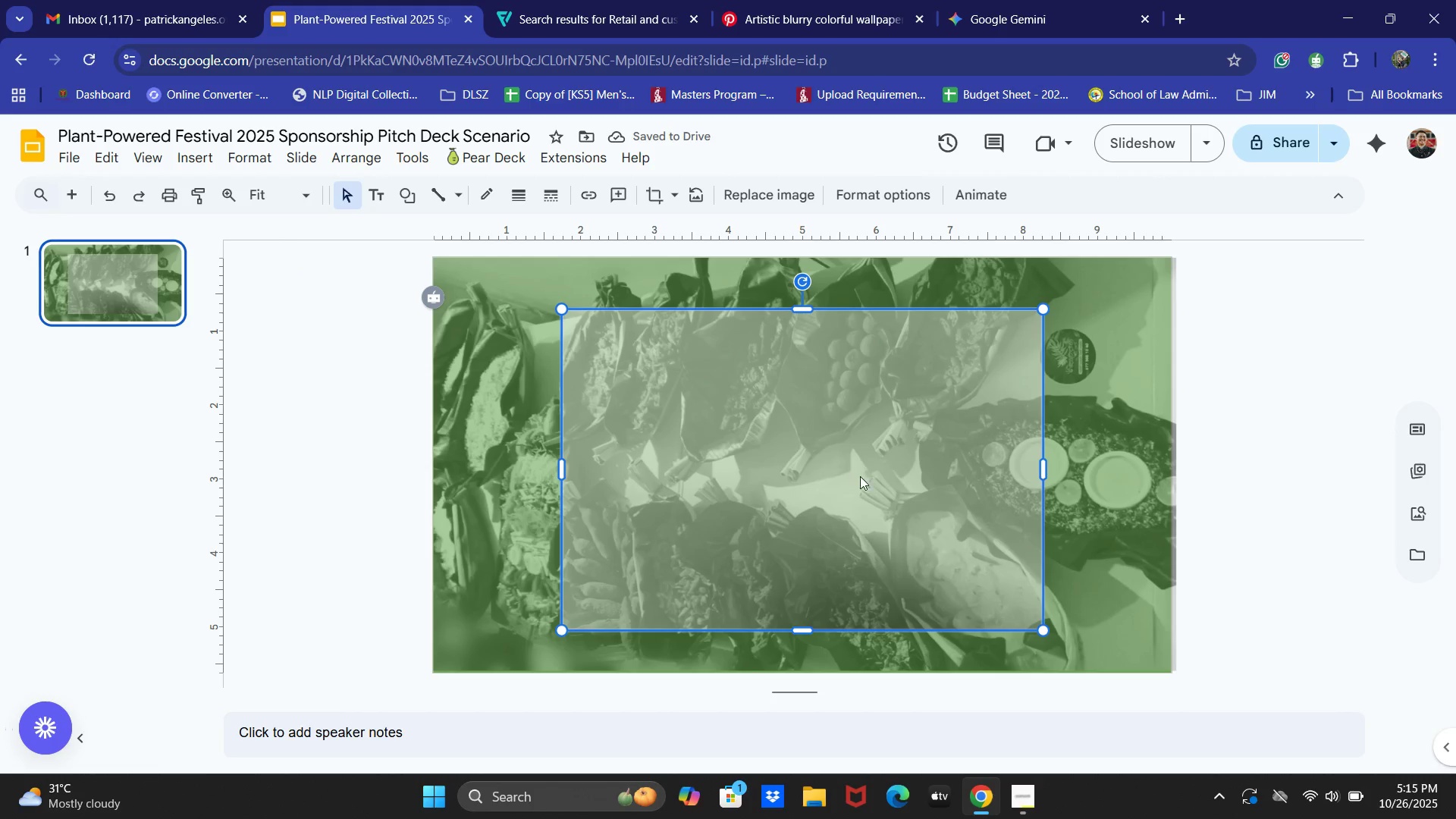 
left_click_drag(start_coordinate=[860, 476], to_coordinate=[857, 472])
 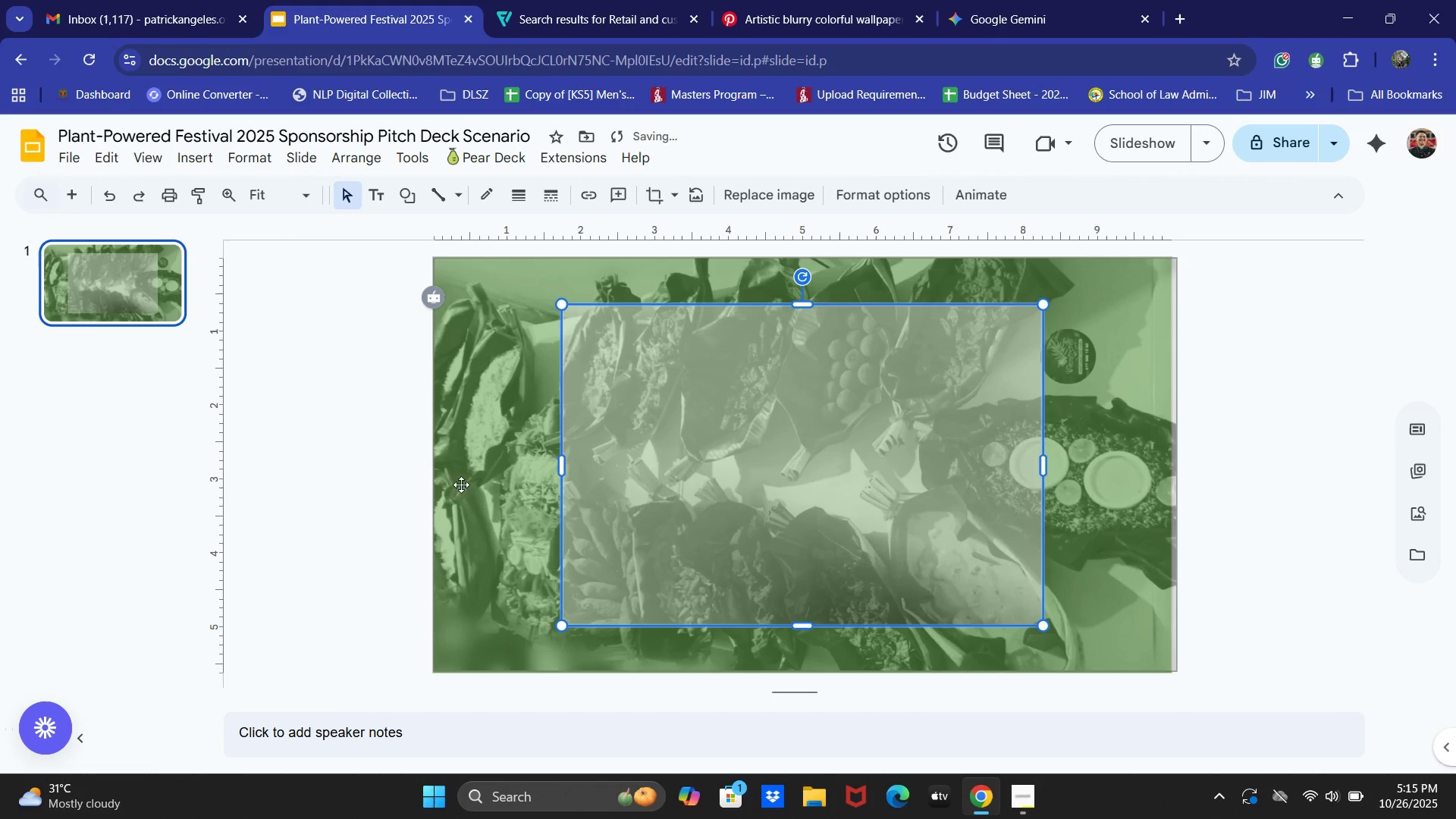 
left_click([367, 479])
 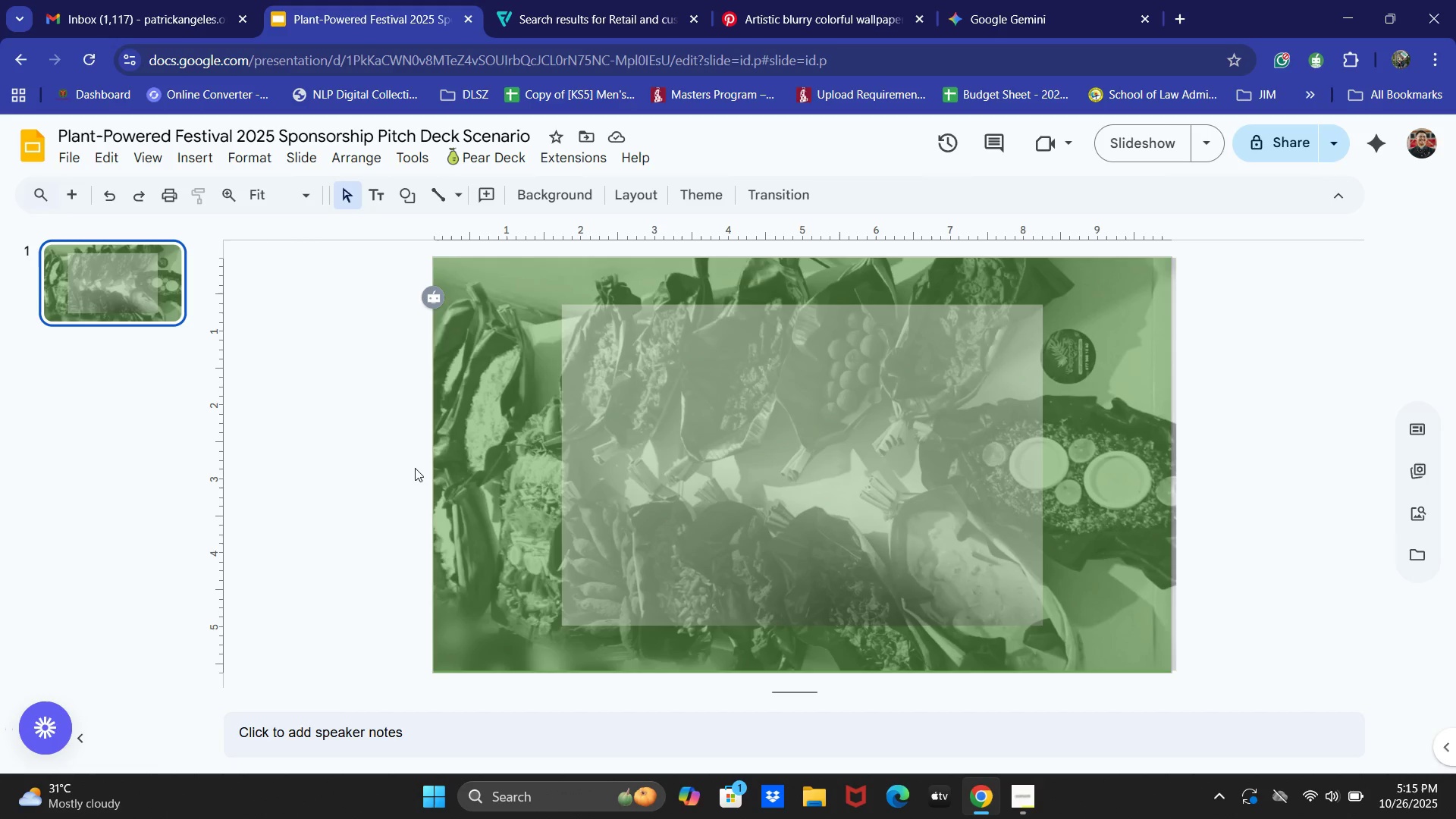 
wait(7.39)
 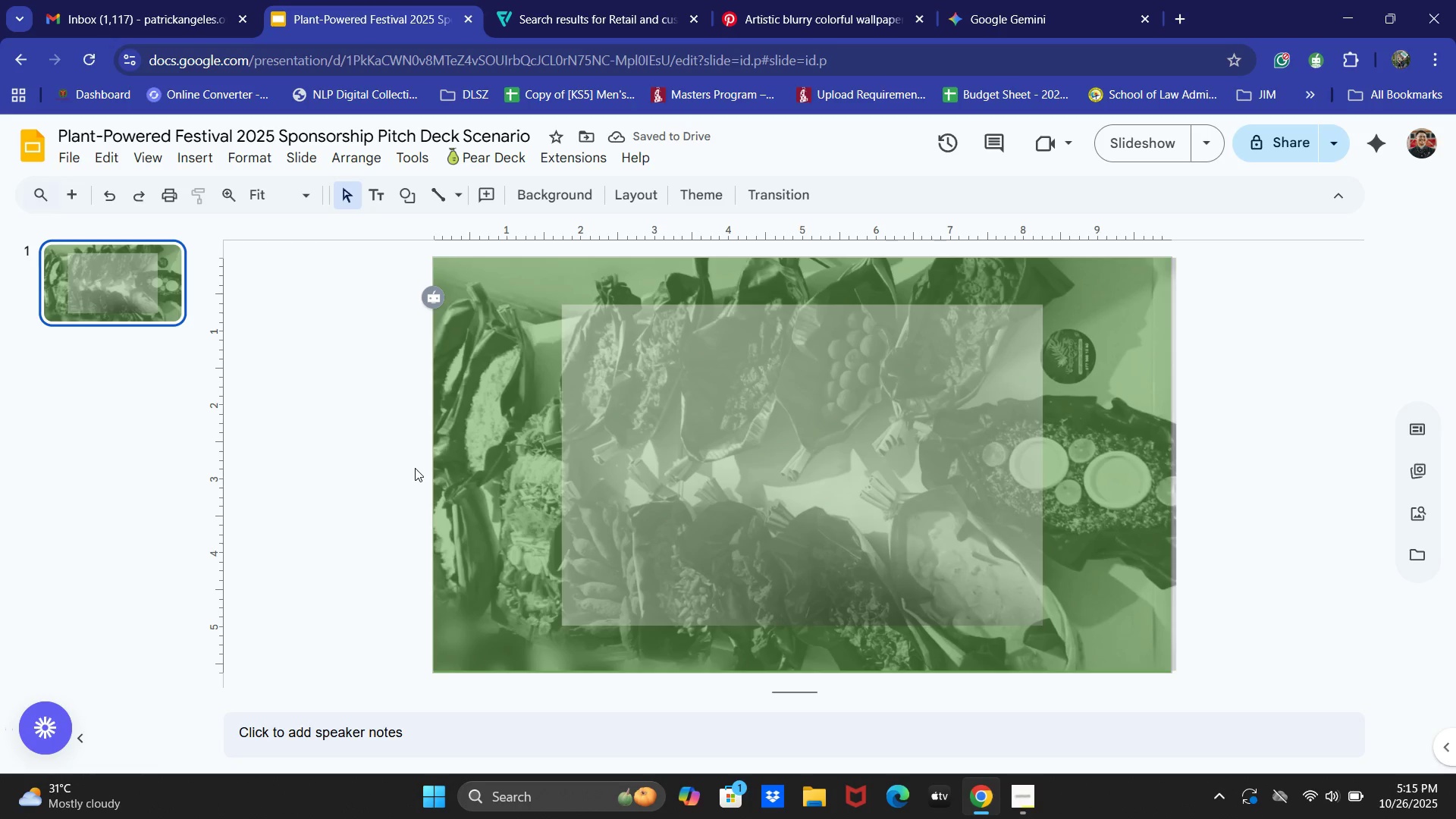 
left_click_drag(start_coordinate=[1021, 5], to_coordinate=[628, 0])
 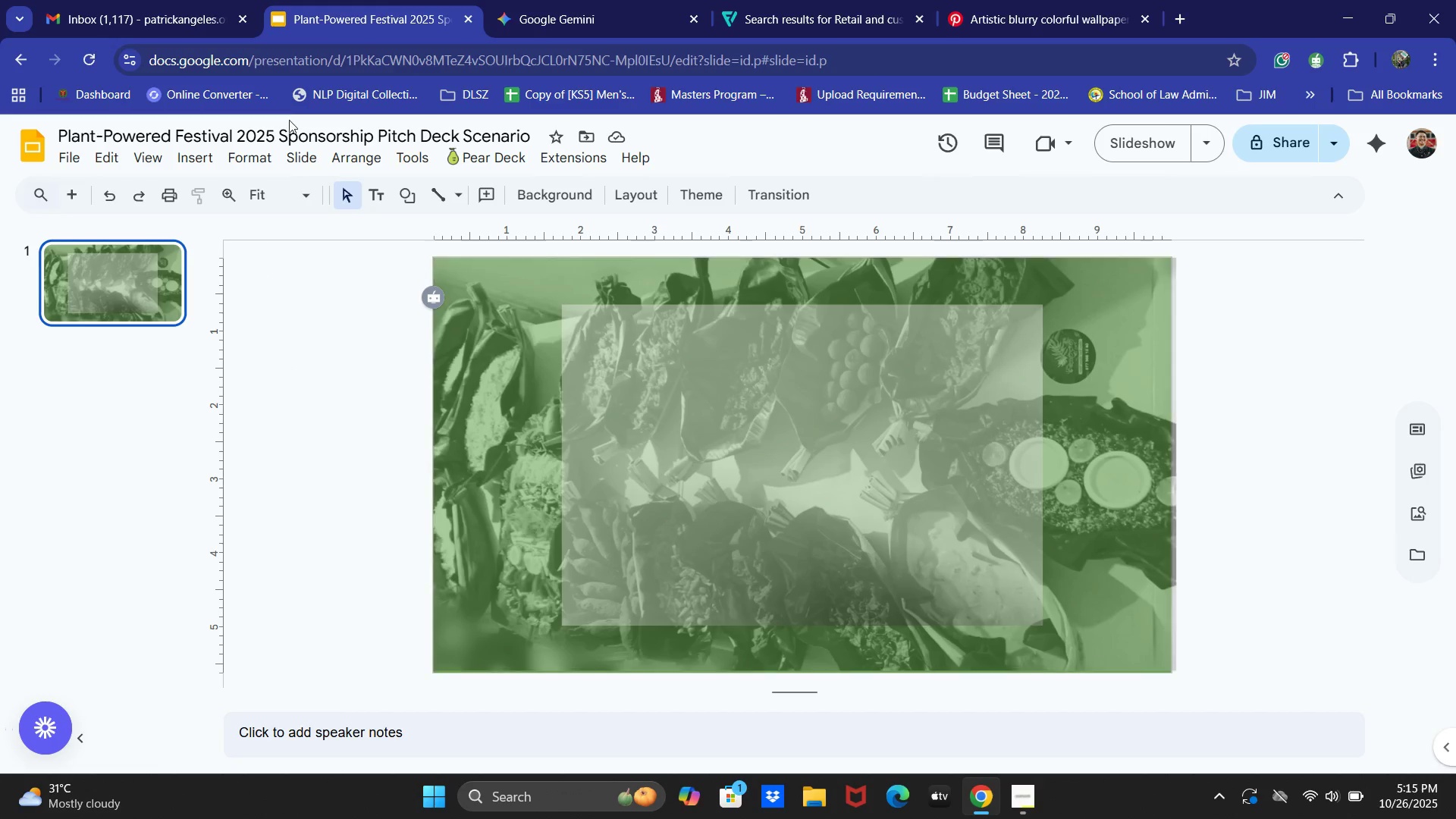 
key(Alt+AltLeft)
 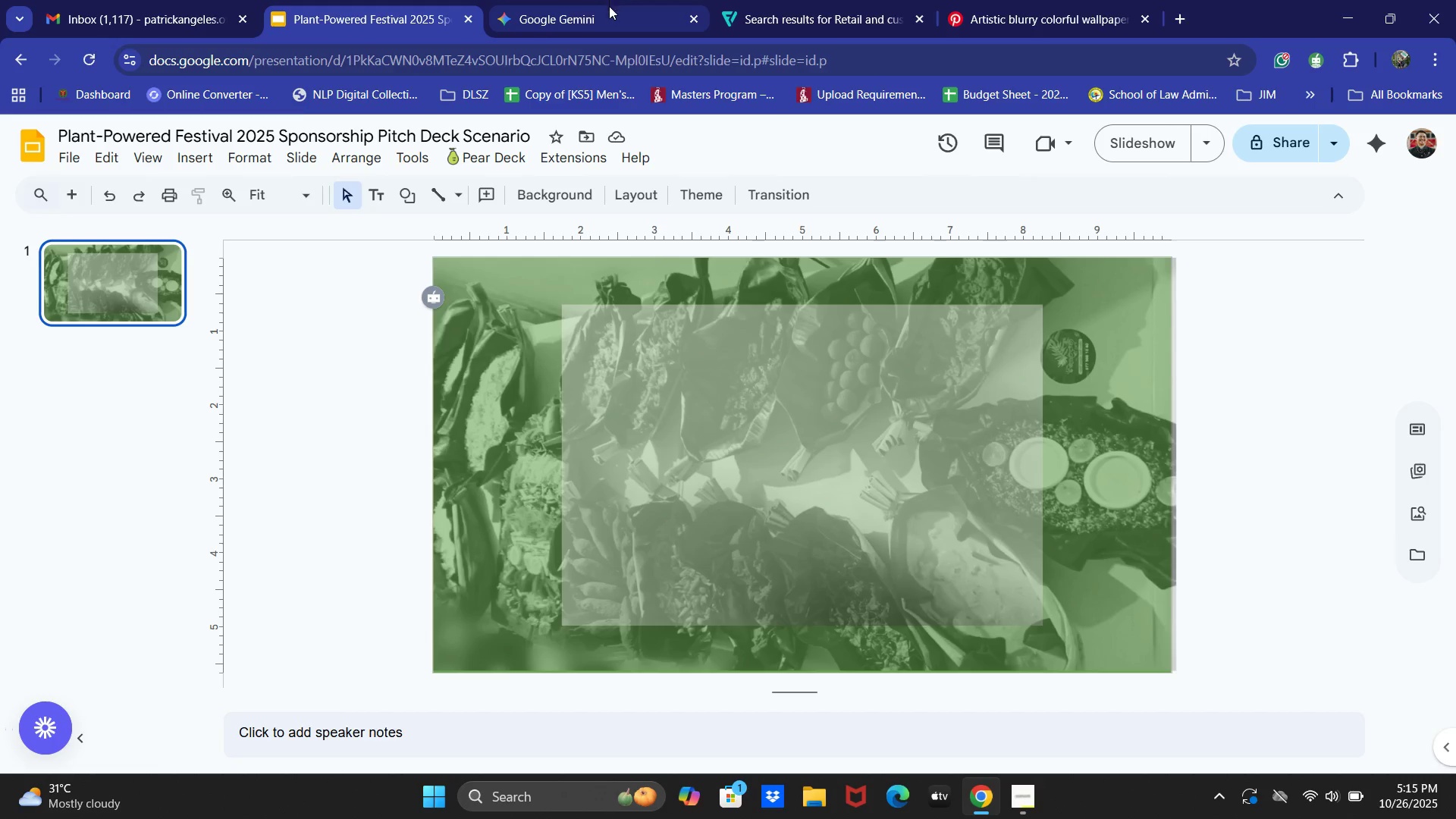 
key(Alt+Tab)